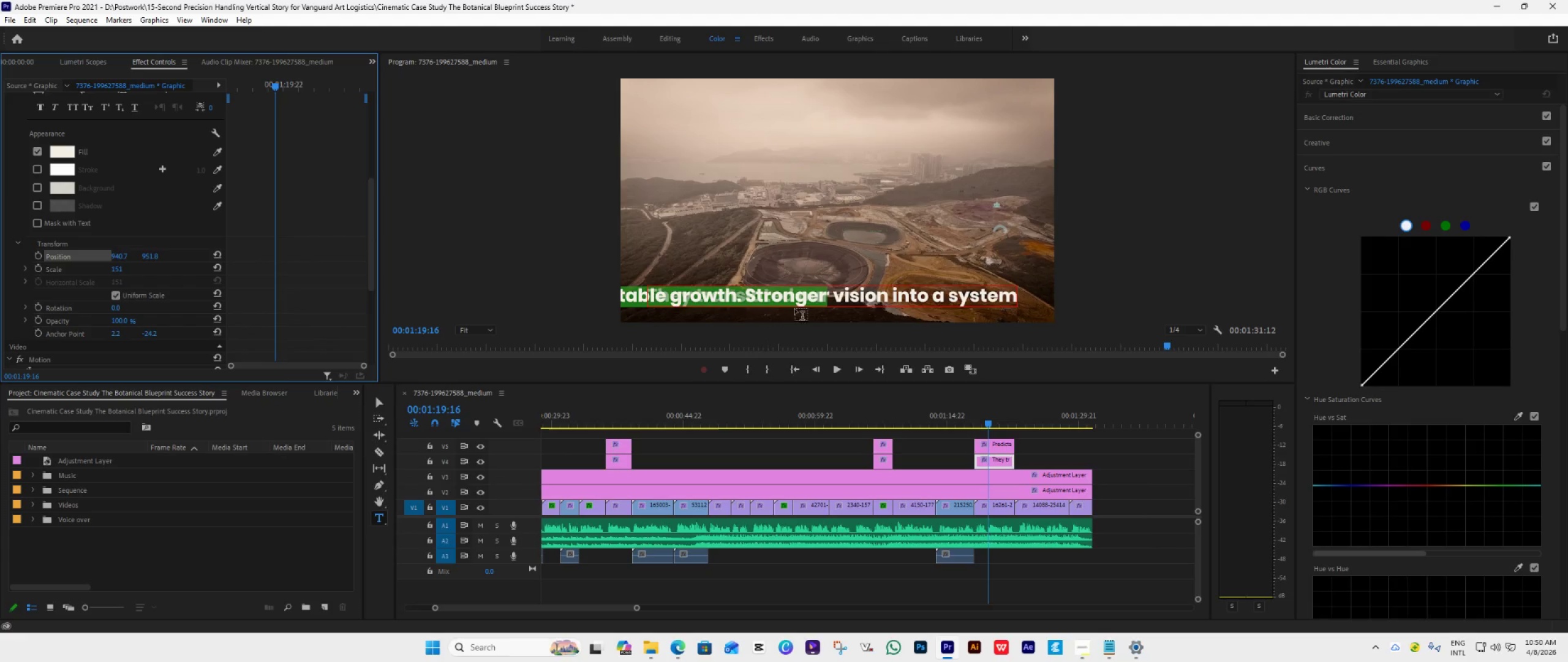 
wait(9.83)
 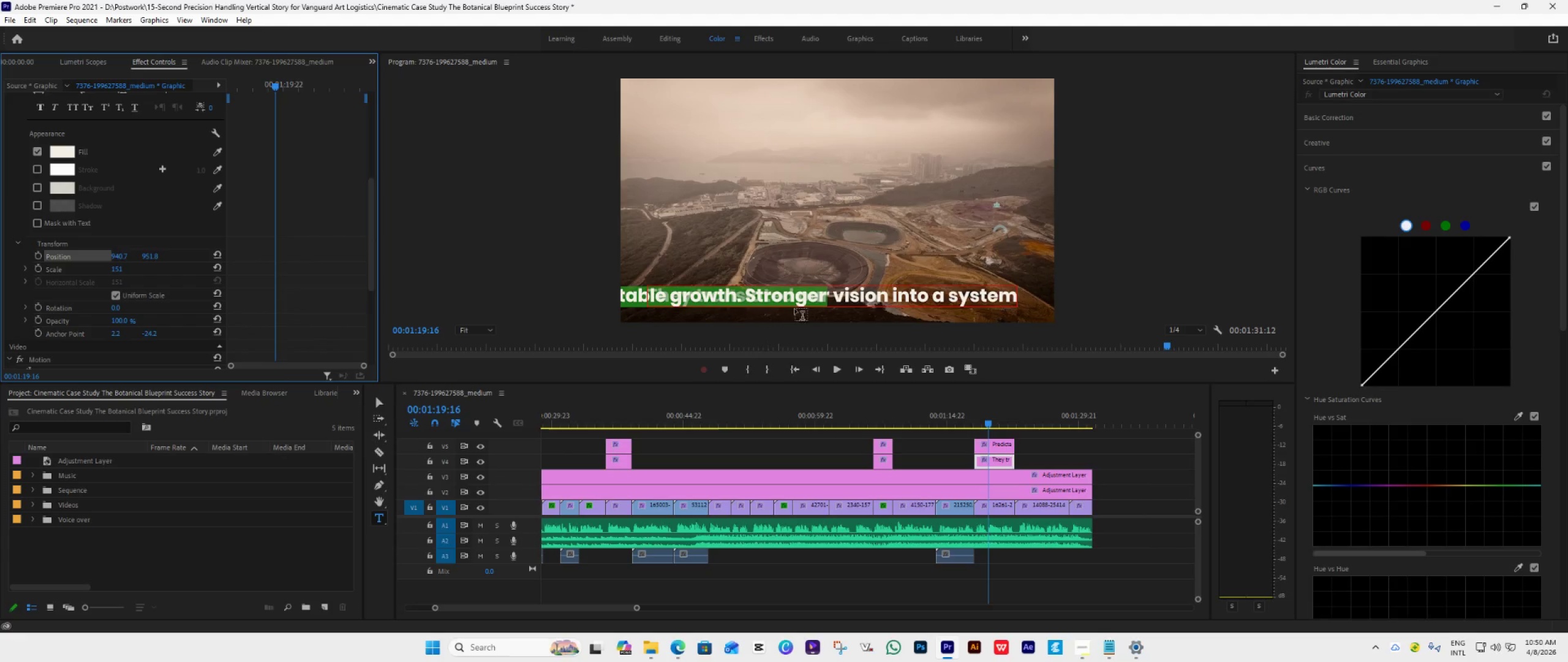 
left_click([1014, 300])
 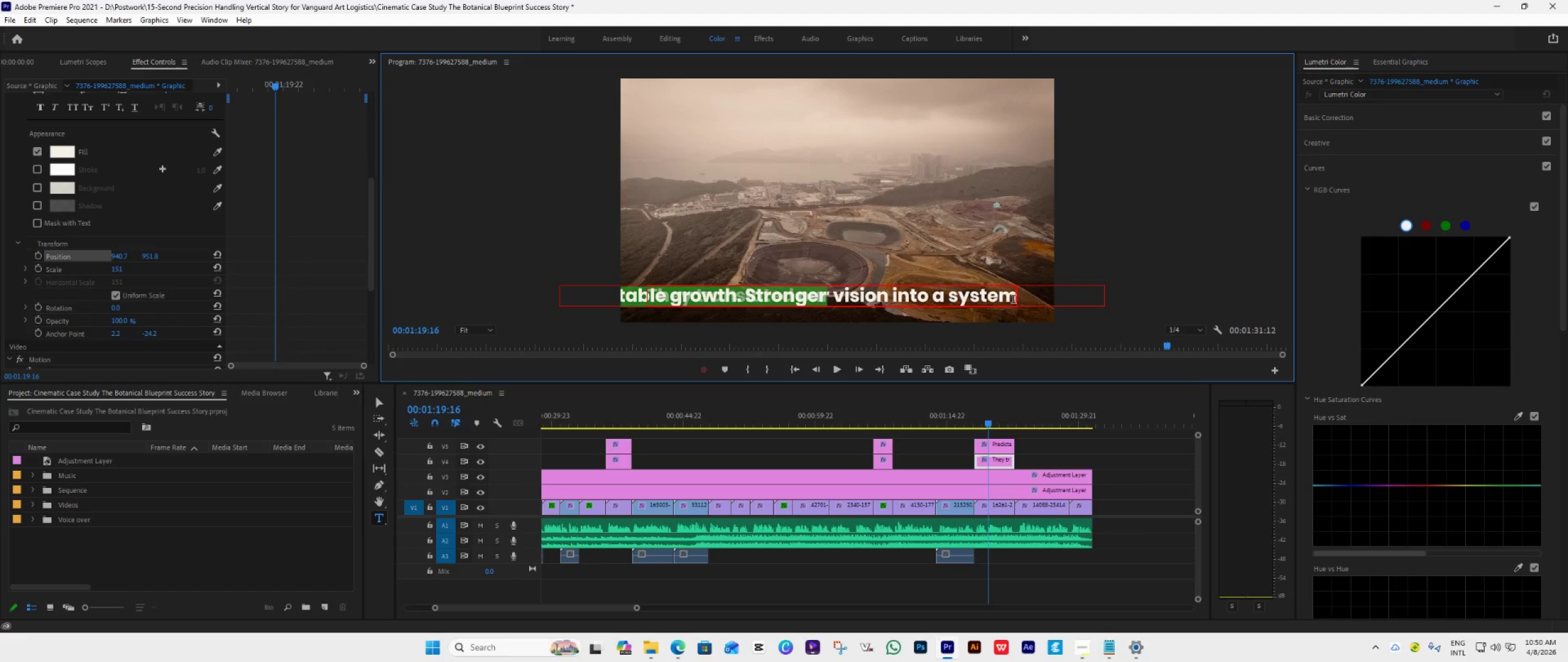 
double_click([1014, 300])
 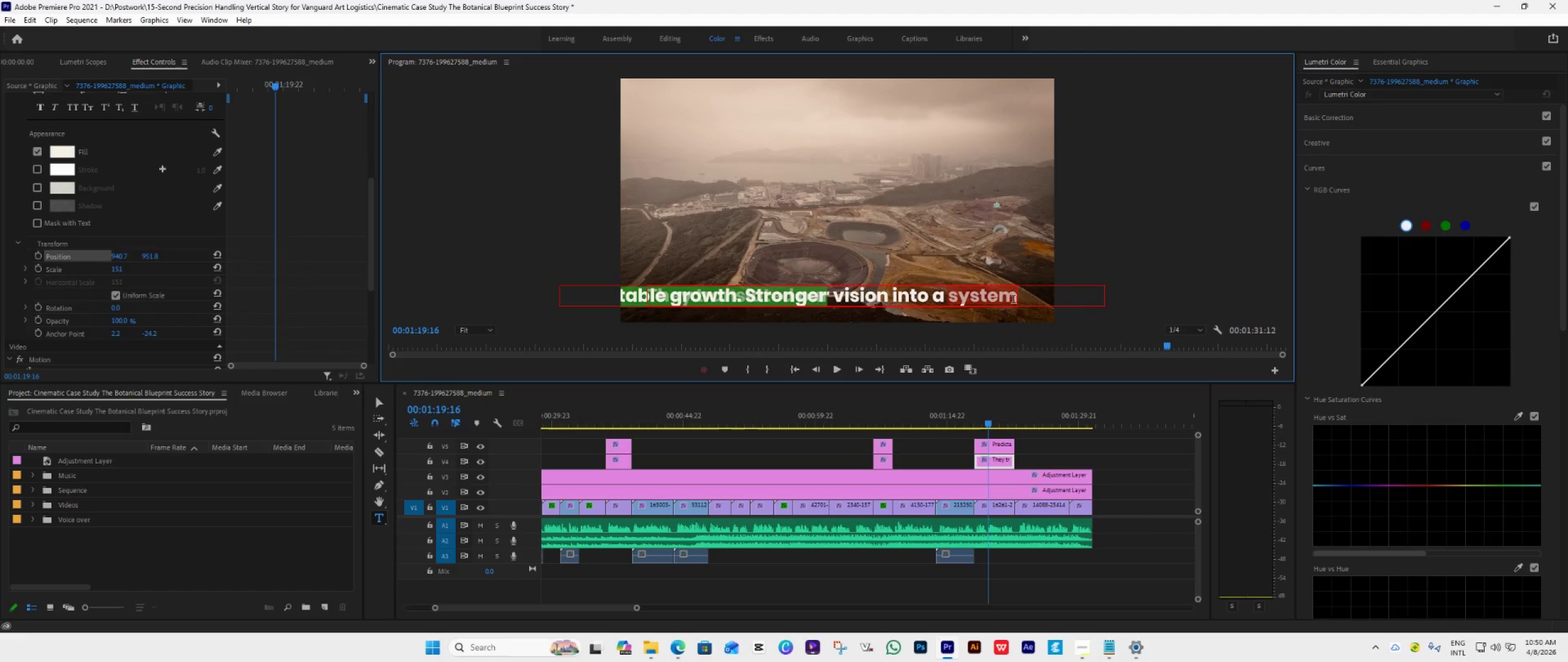 
key(Control+A)
 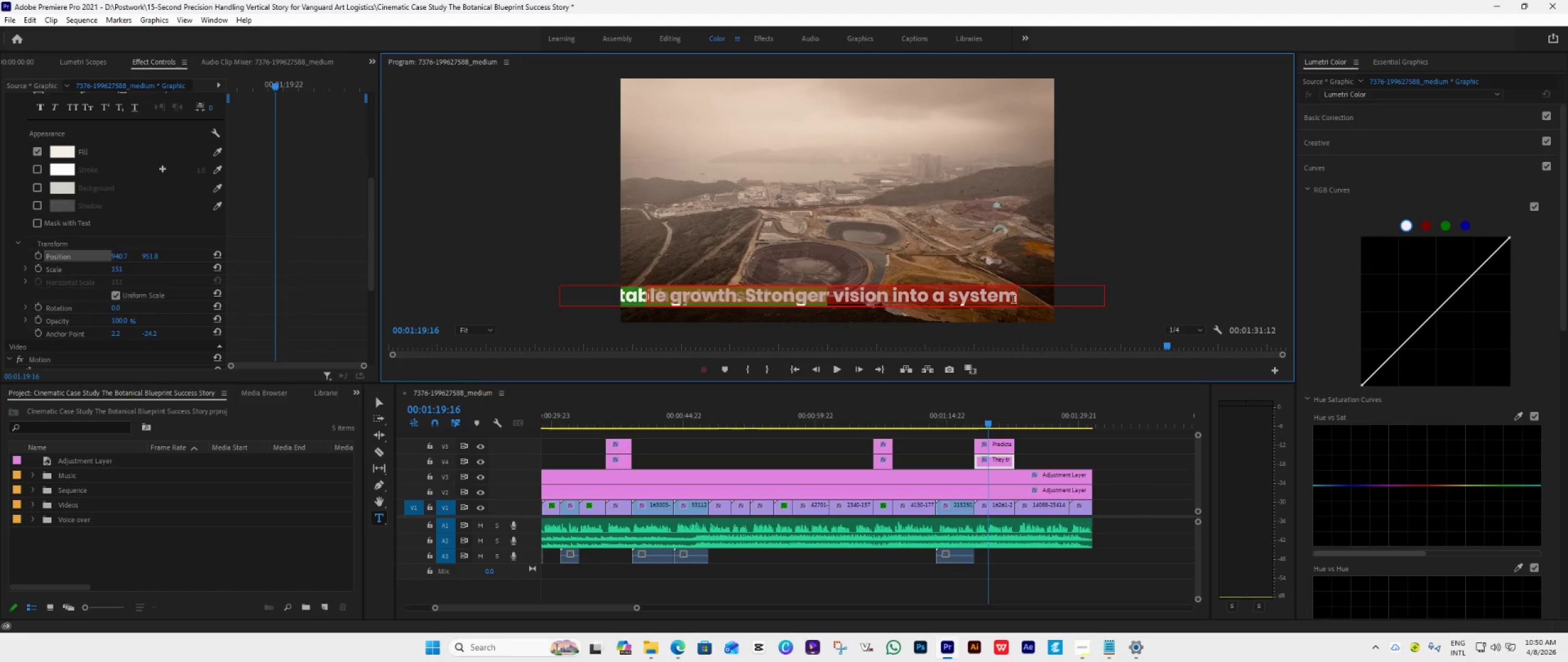 
key(Control+V)
 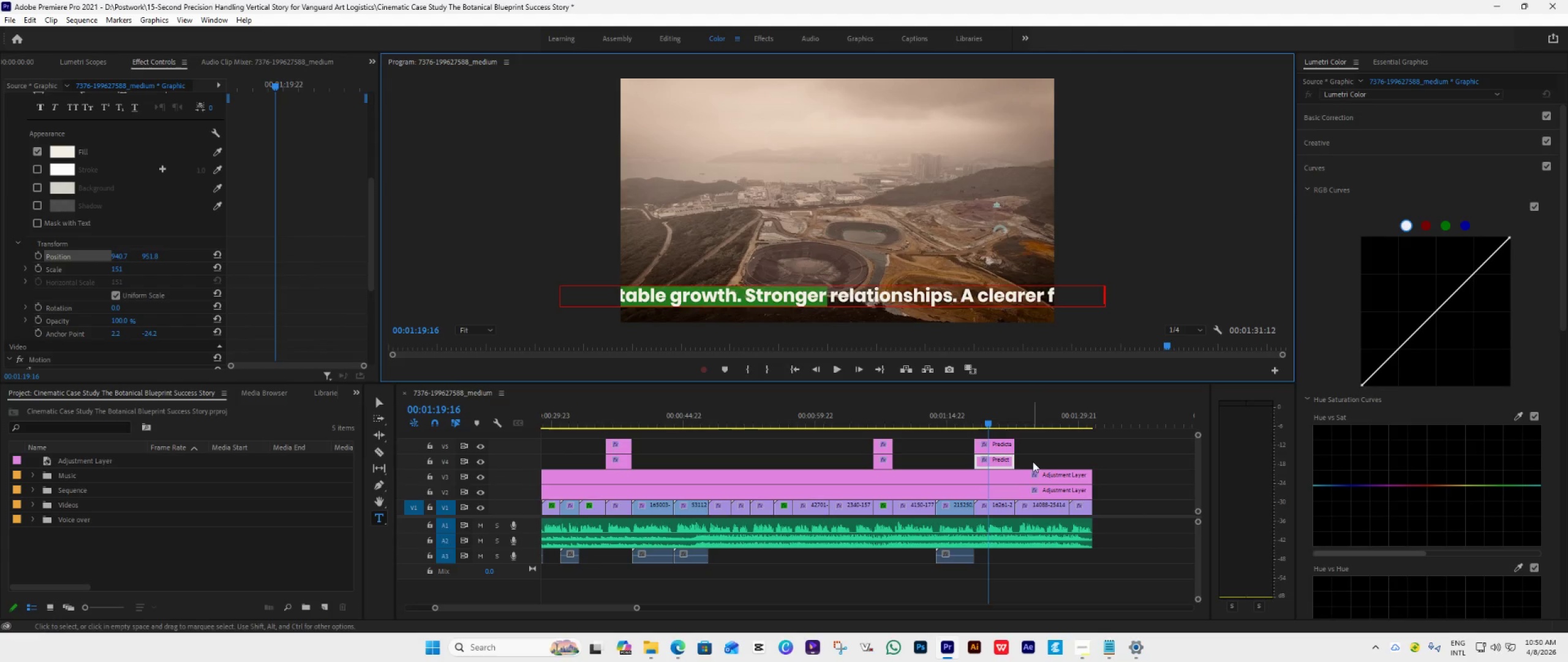 
double_click([995, 446])
 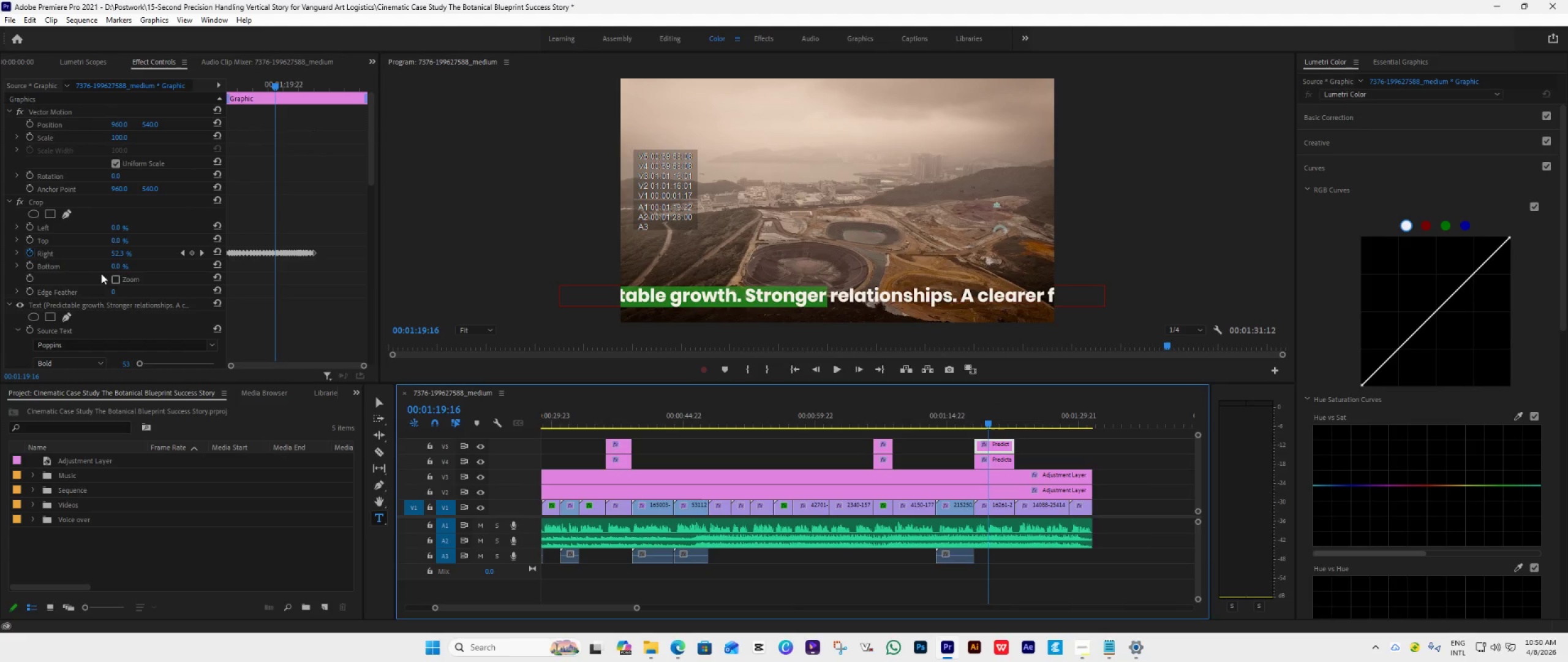 
scroll: coordinate [173, 326], scroll_direction: down, amount: 5.0
 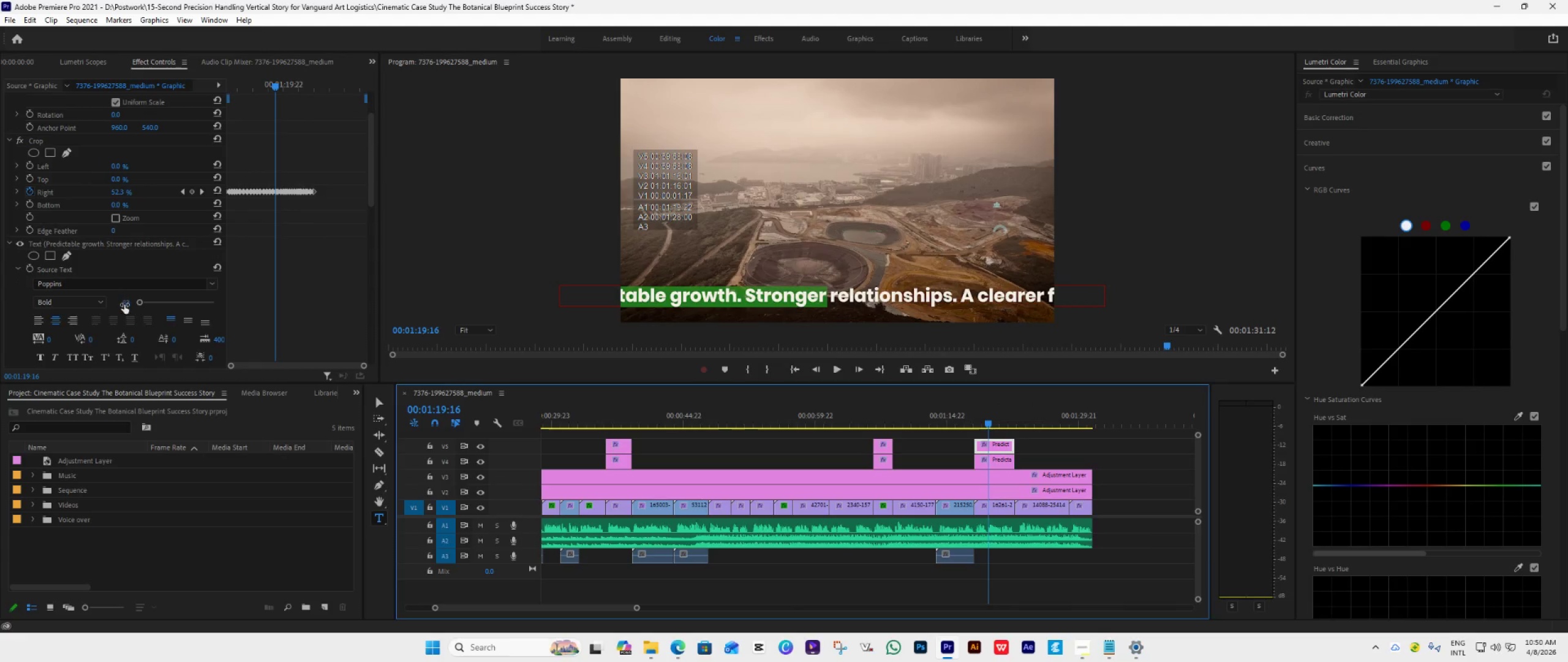 
left_click([130, 306])
 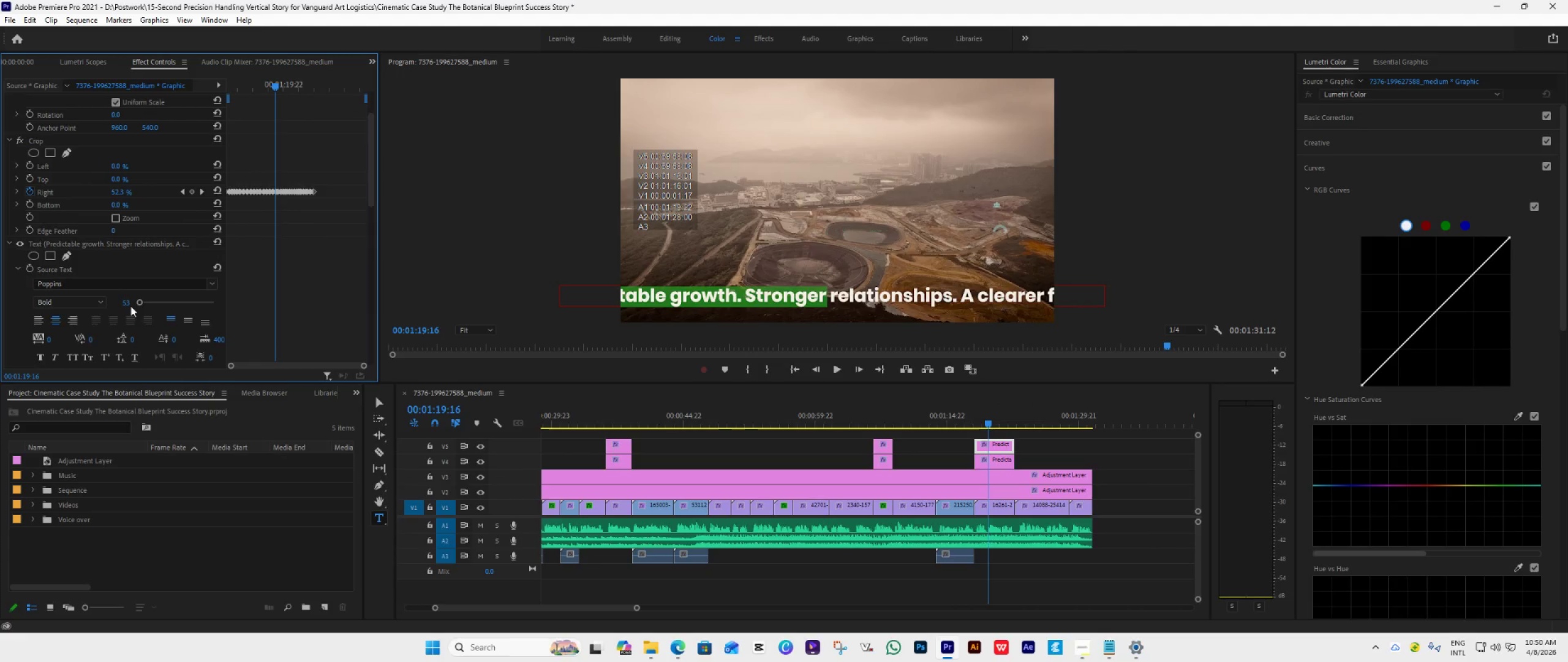 
left_click([128, 303])
 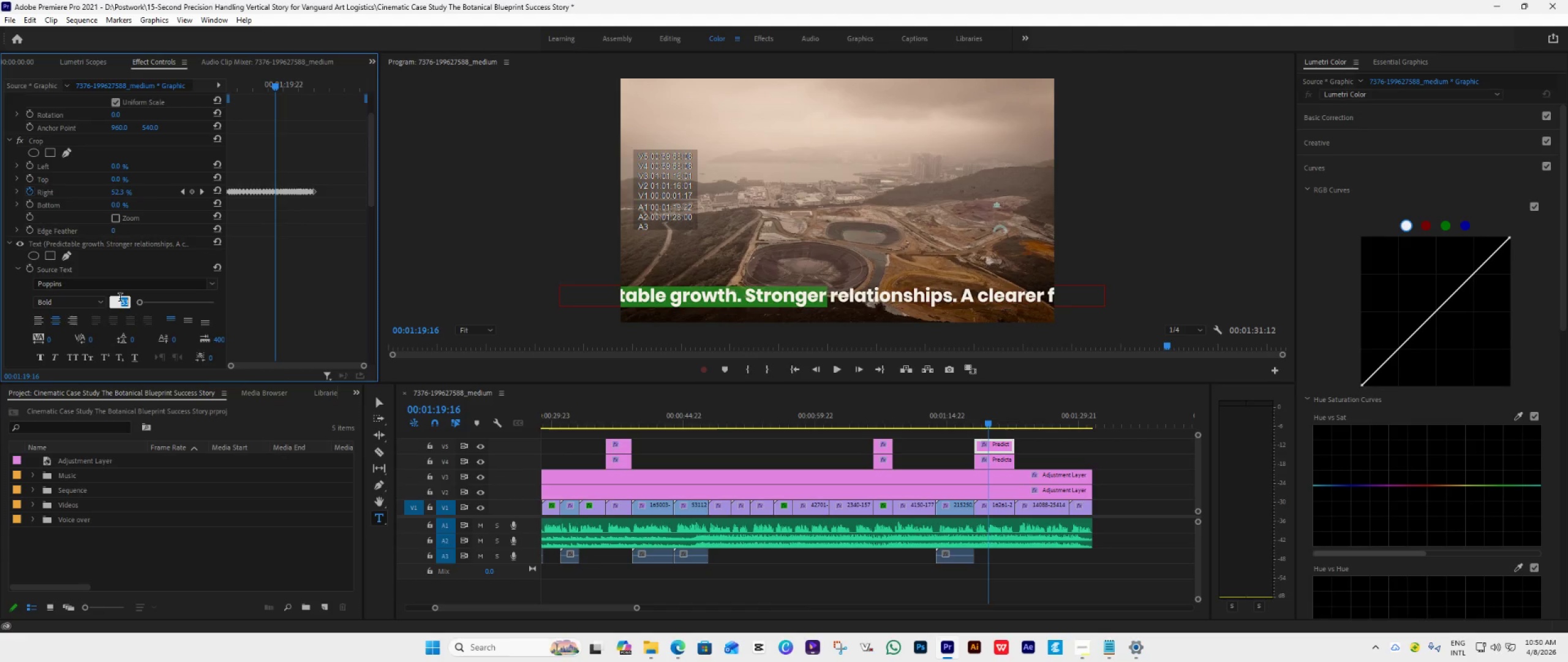 
wait(13.75)
 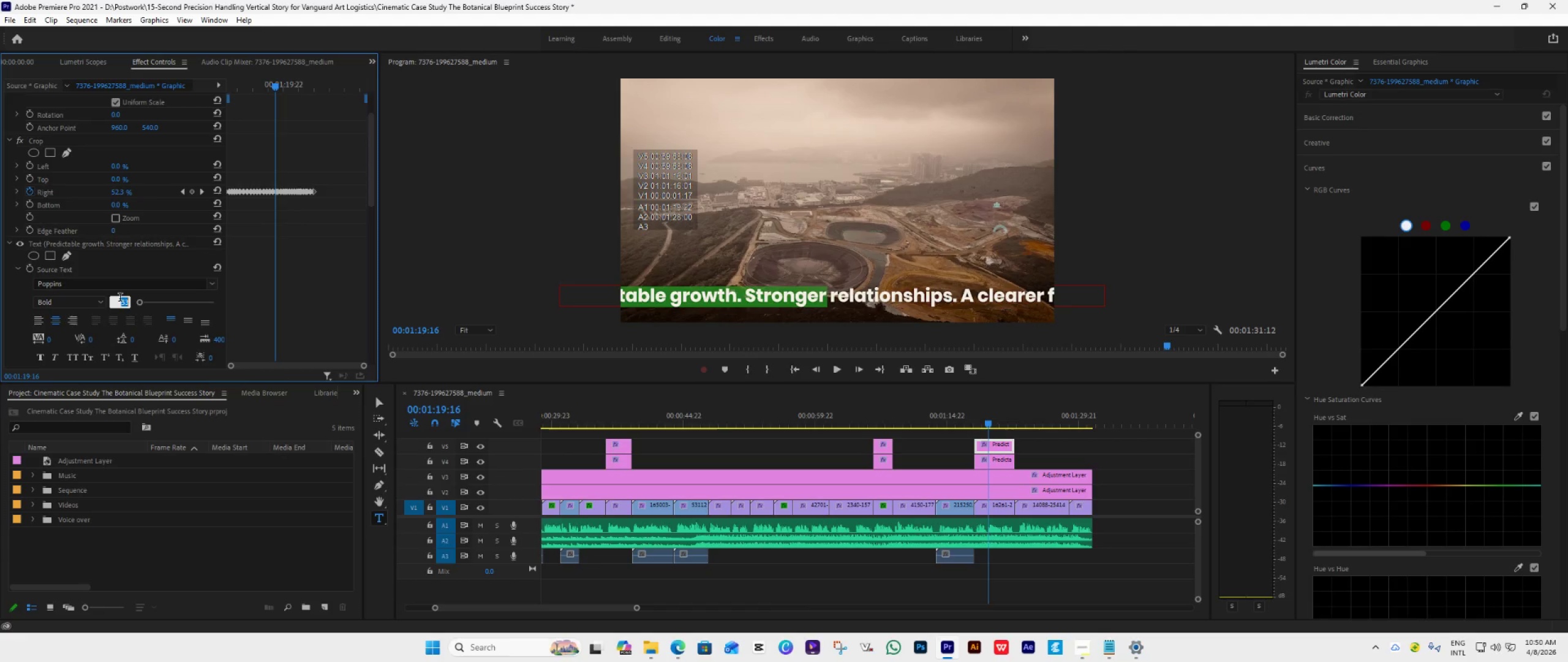 
double_click([832, 294])
 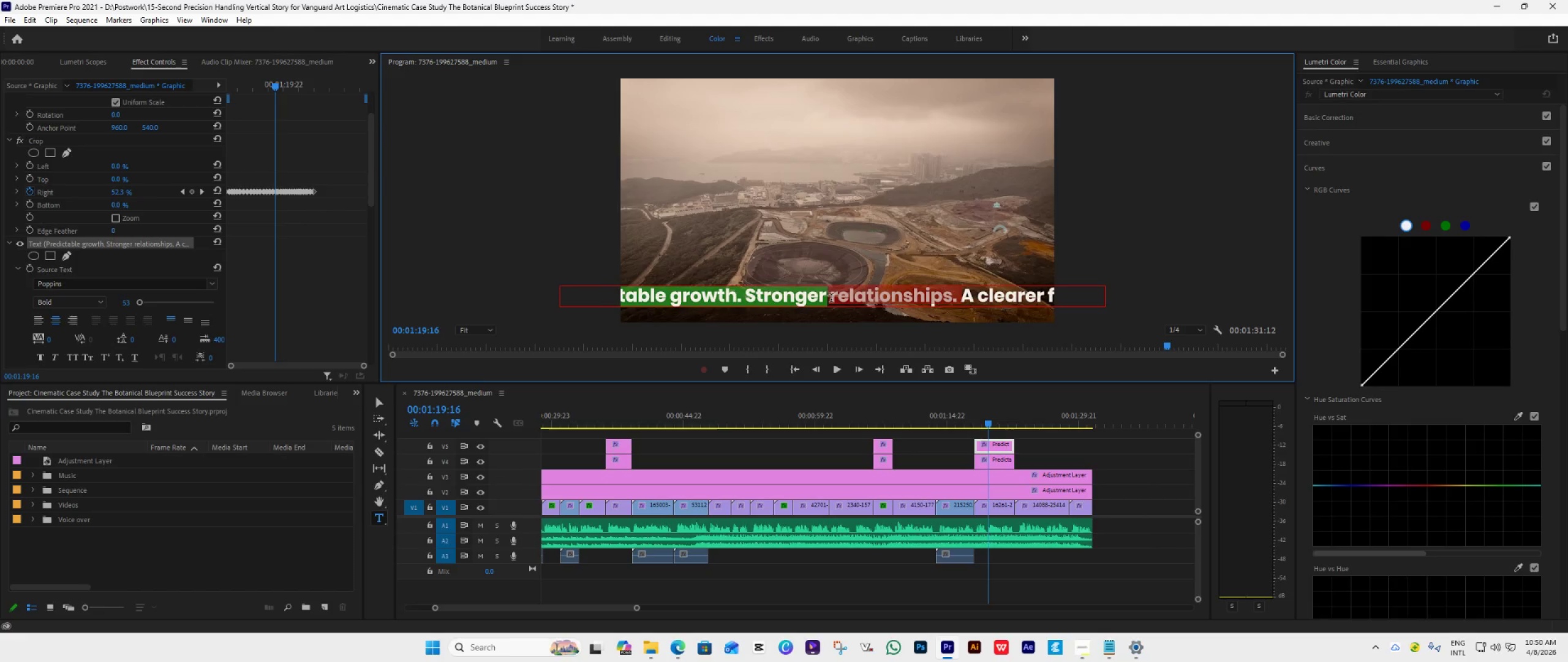 
key(ArrowLeft)
 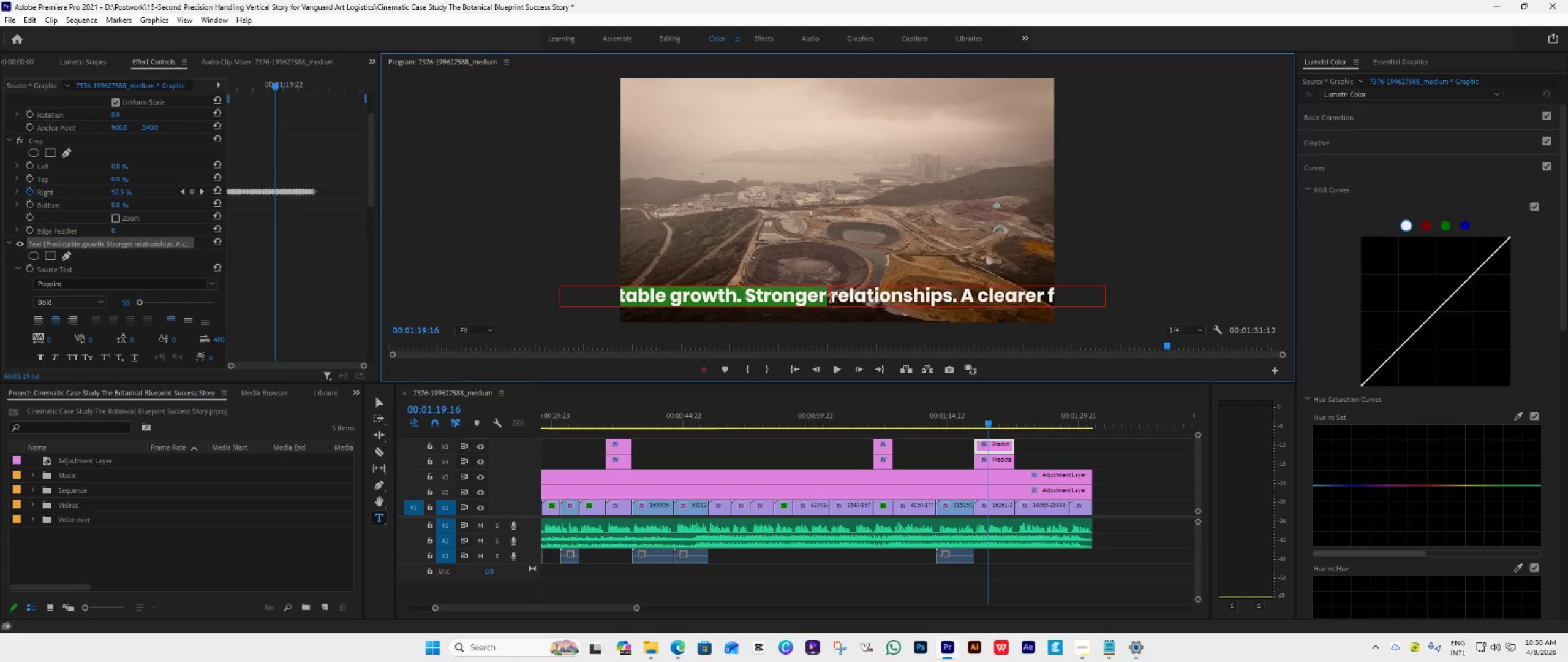 
key(Enter)
 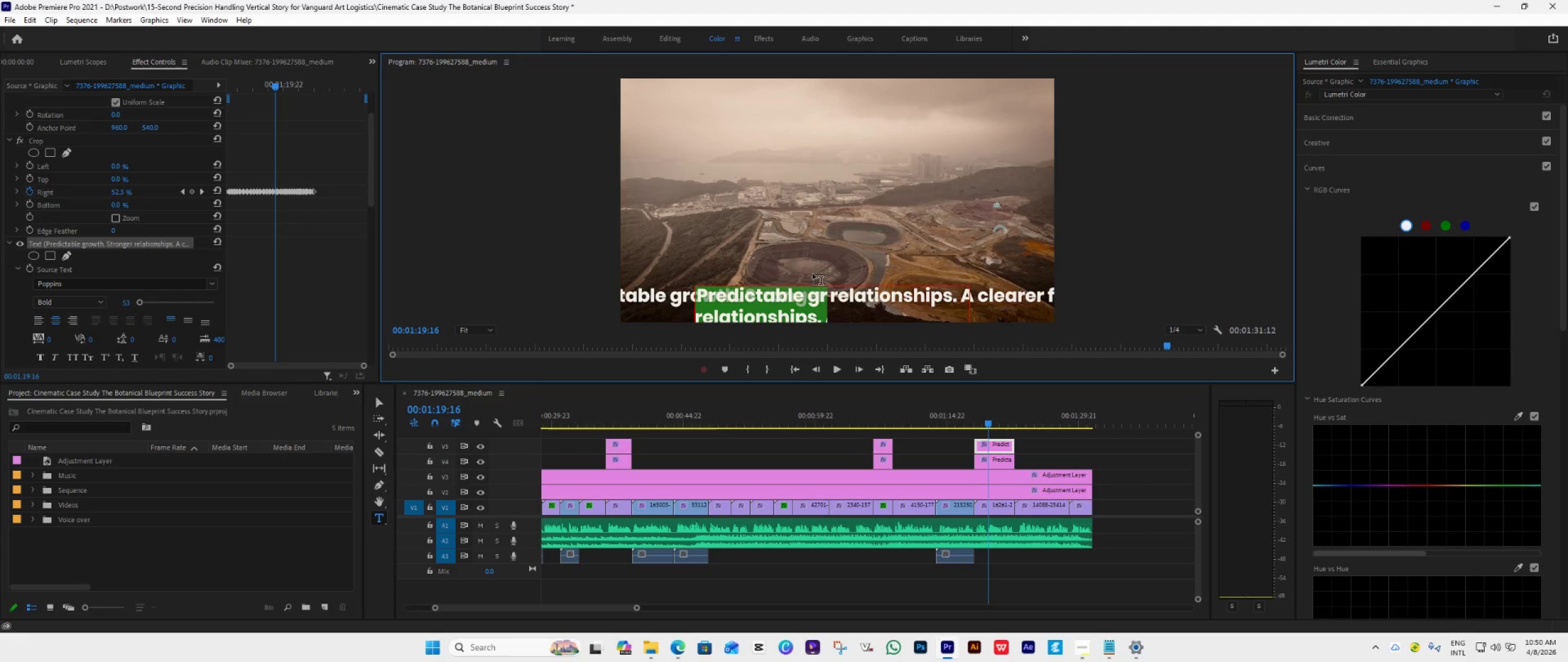 
wait(7.72)
 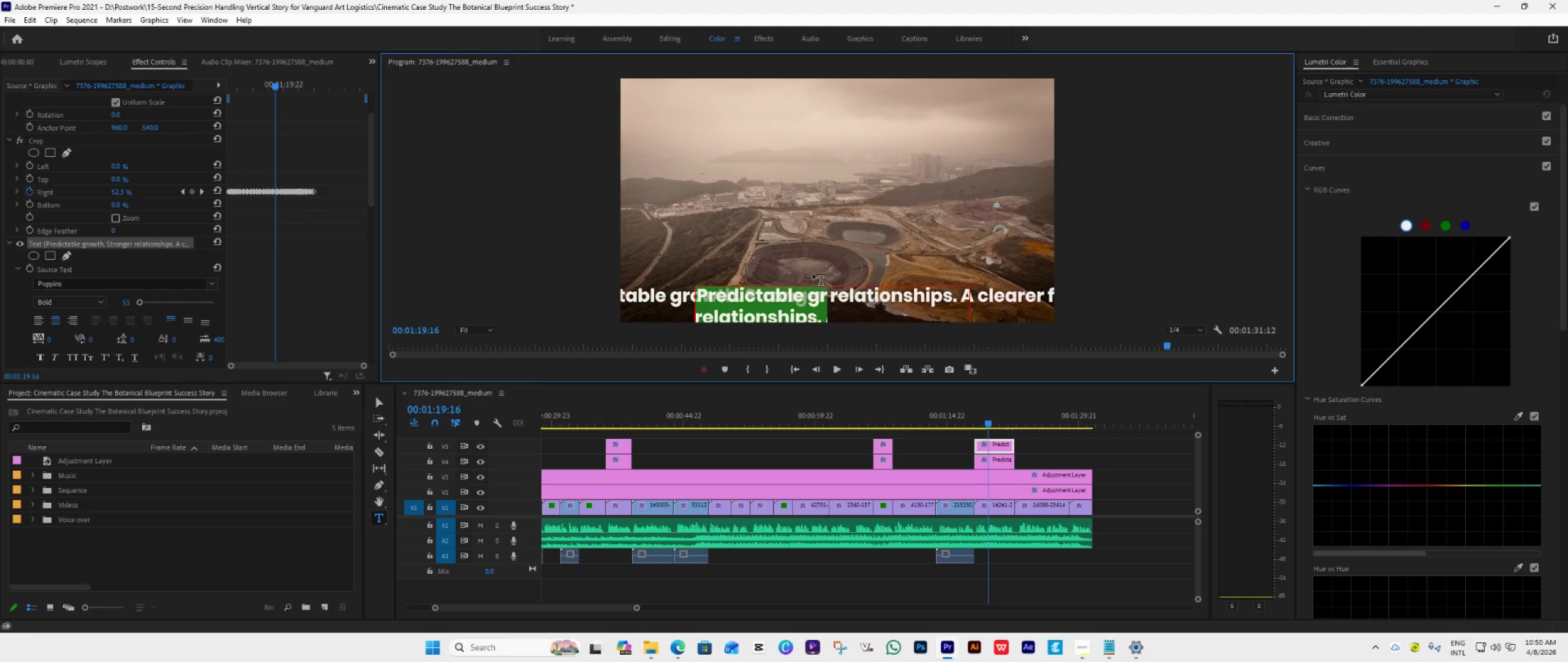 
left_click([998, 457])
 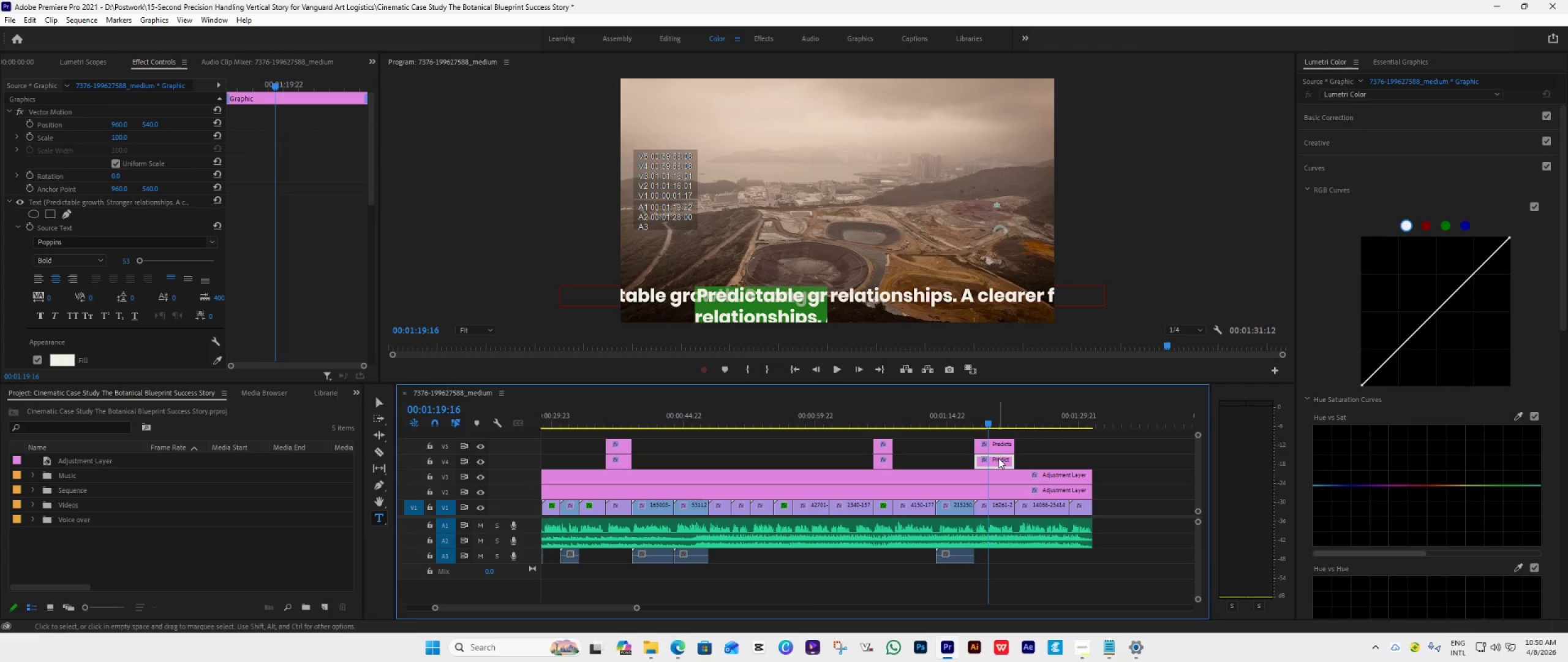 
key(Delete)
 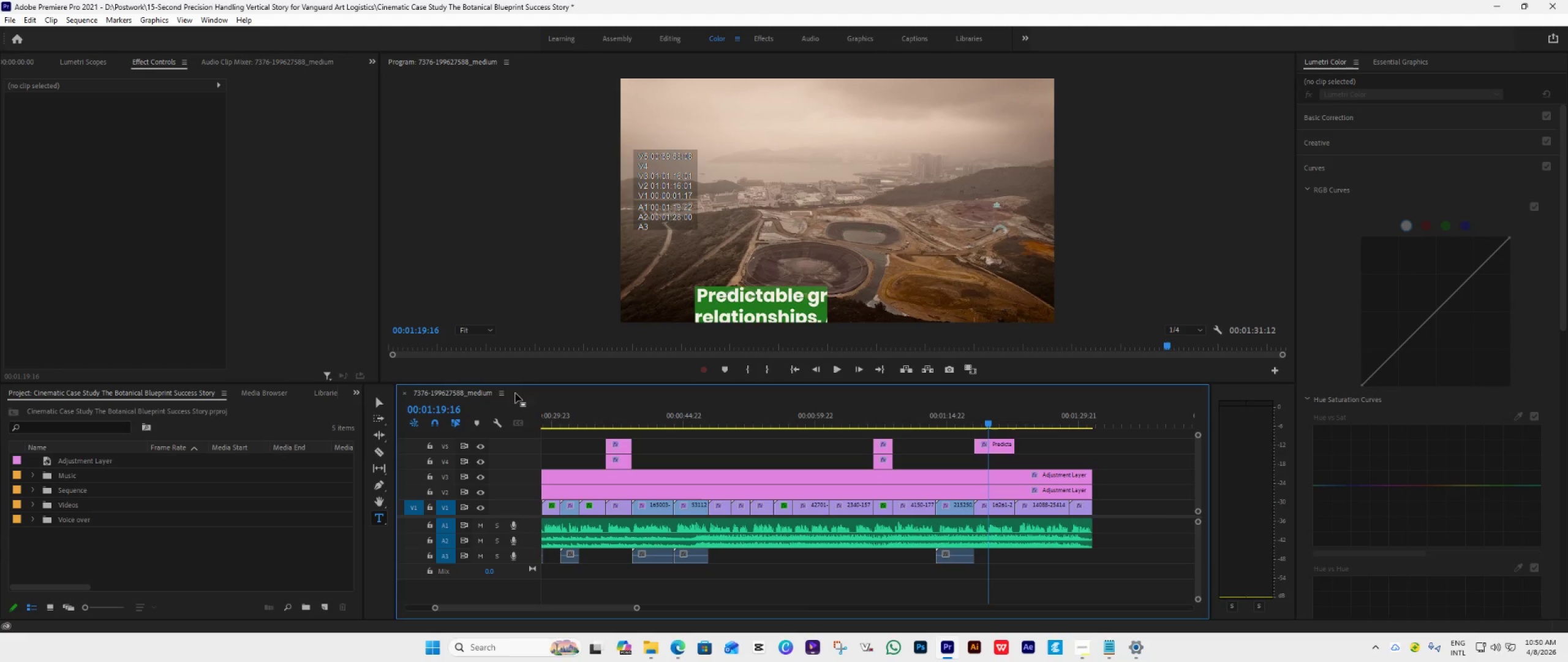 
left_click([375, 401])
 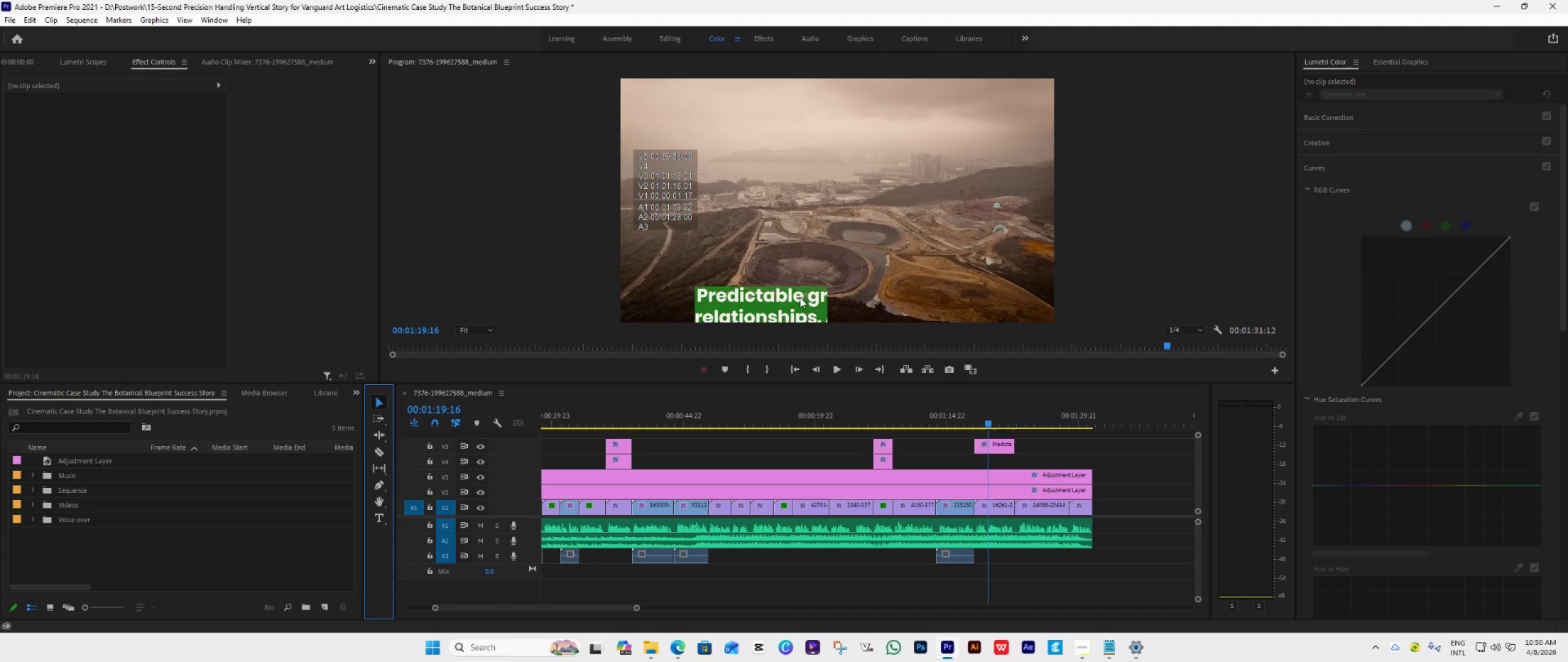 
left_click([802, 301])
 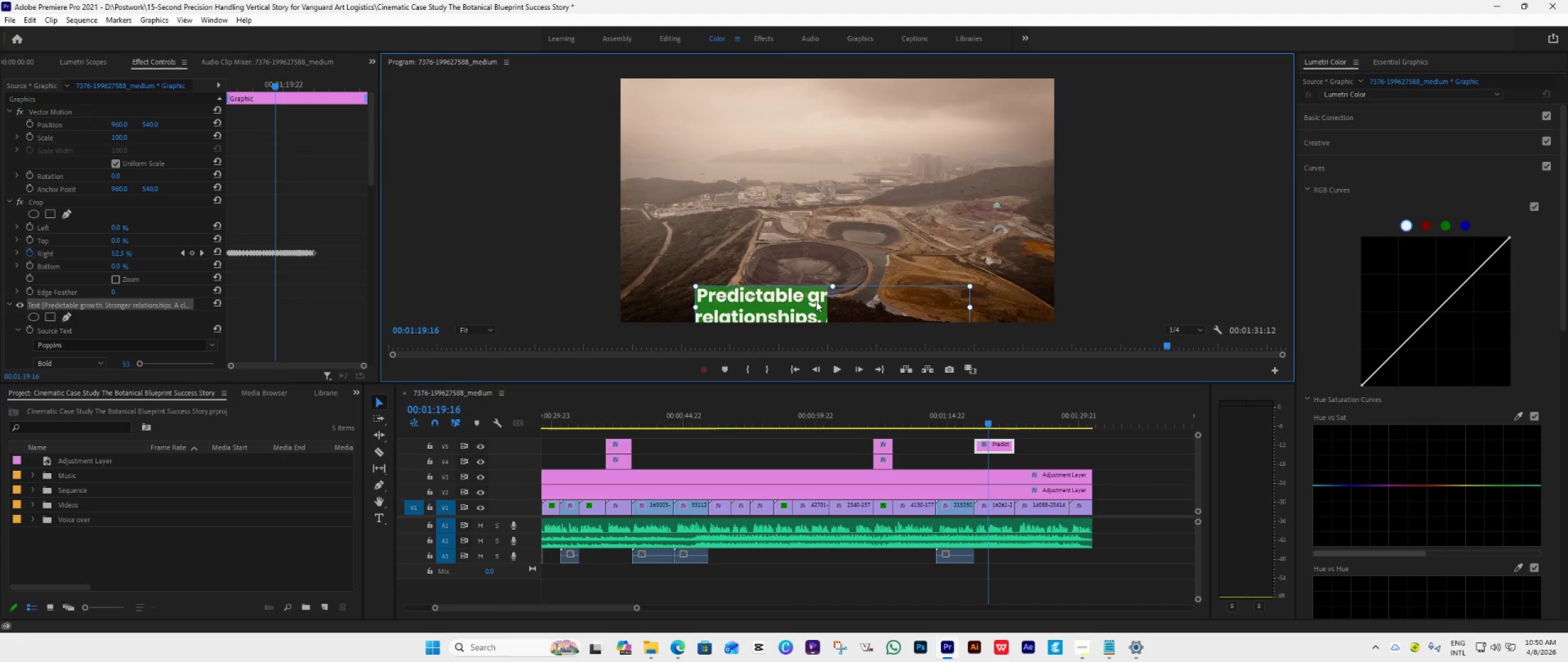 
left_click_drag(start_coordinate=[816, 301], to_coordinate=[816, 272])
 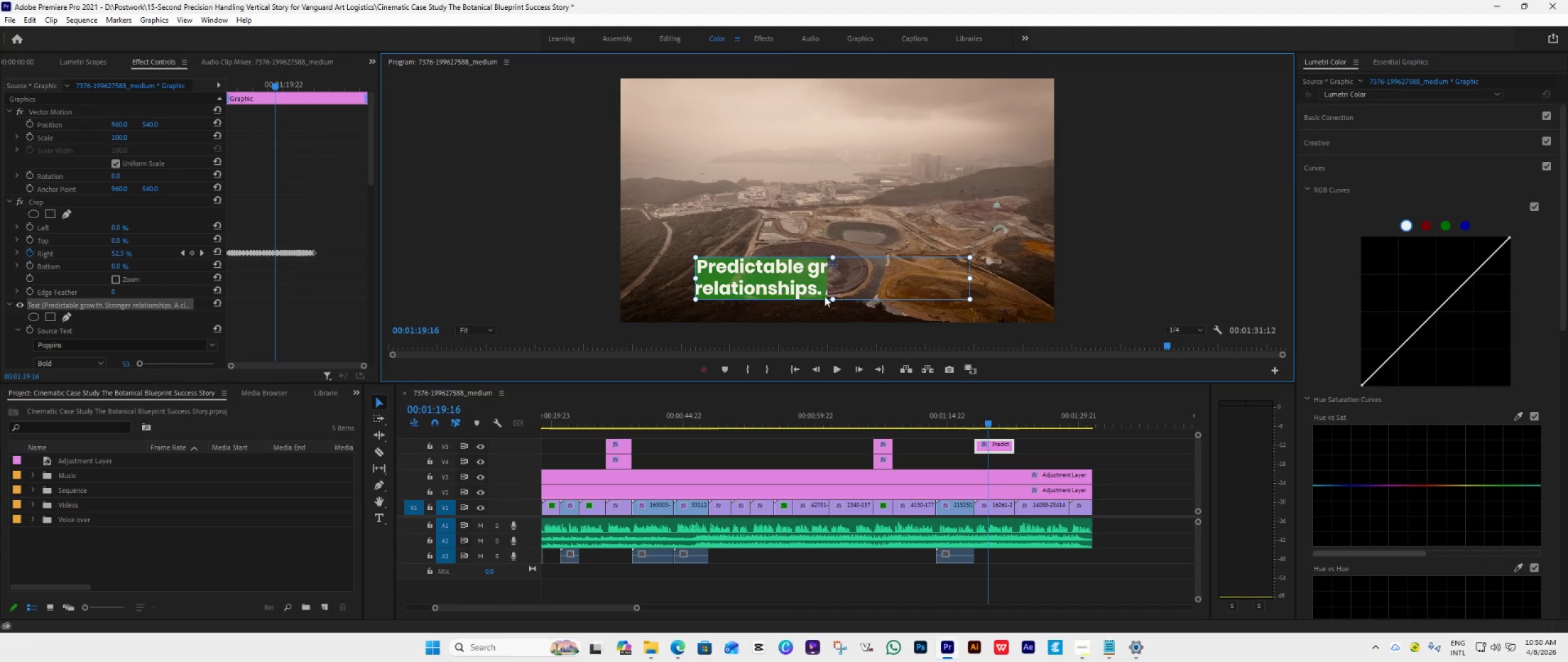 
hold_key(key=ShiftLeft, duration=1.5)
 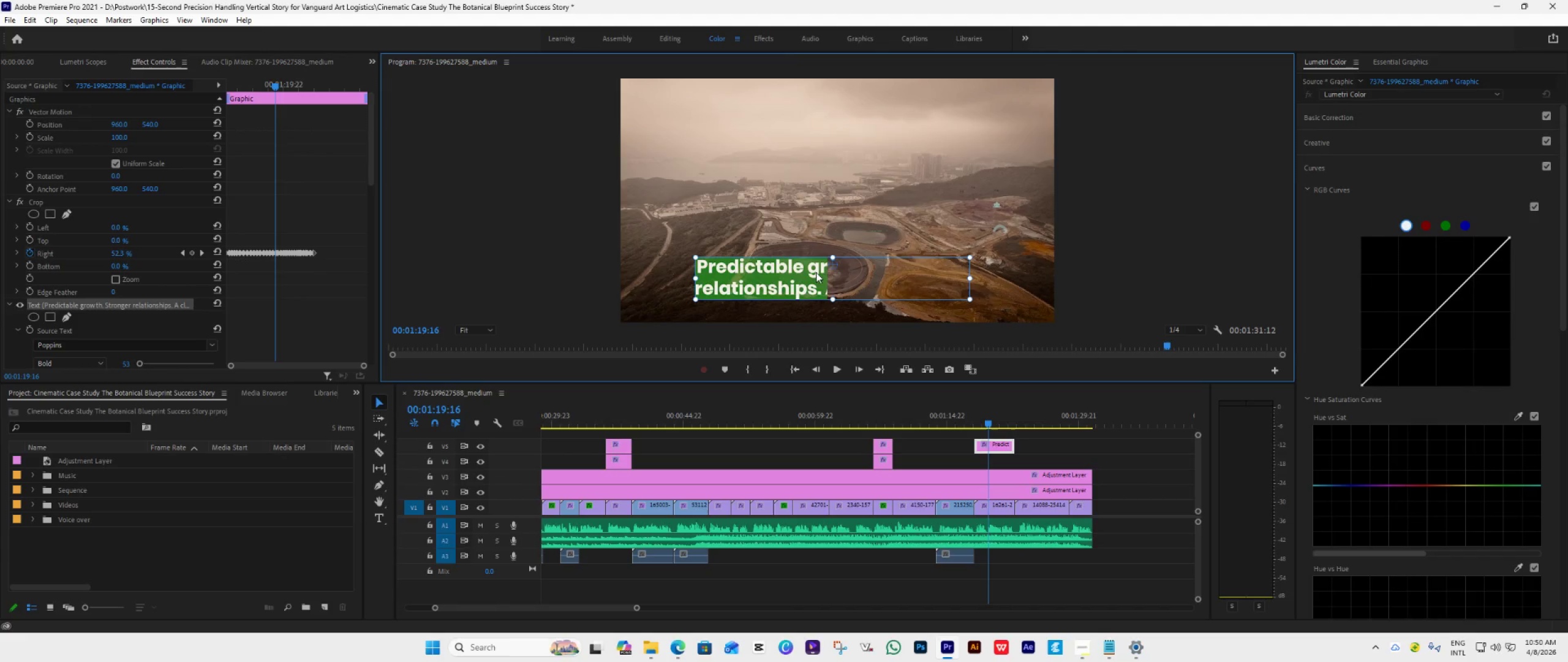 
hold_key(key=ShiftLeft, duration=0.62)
 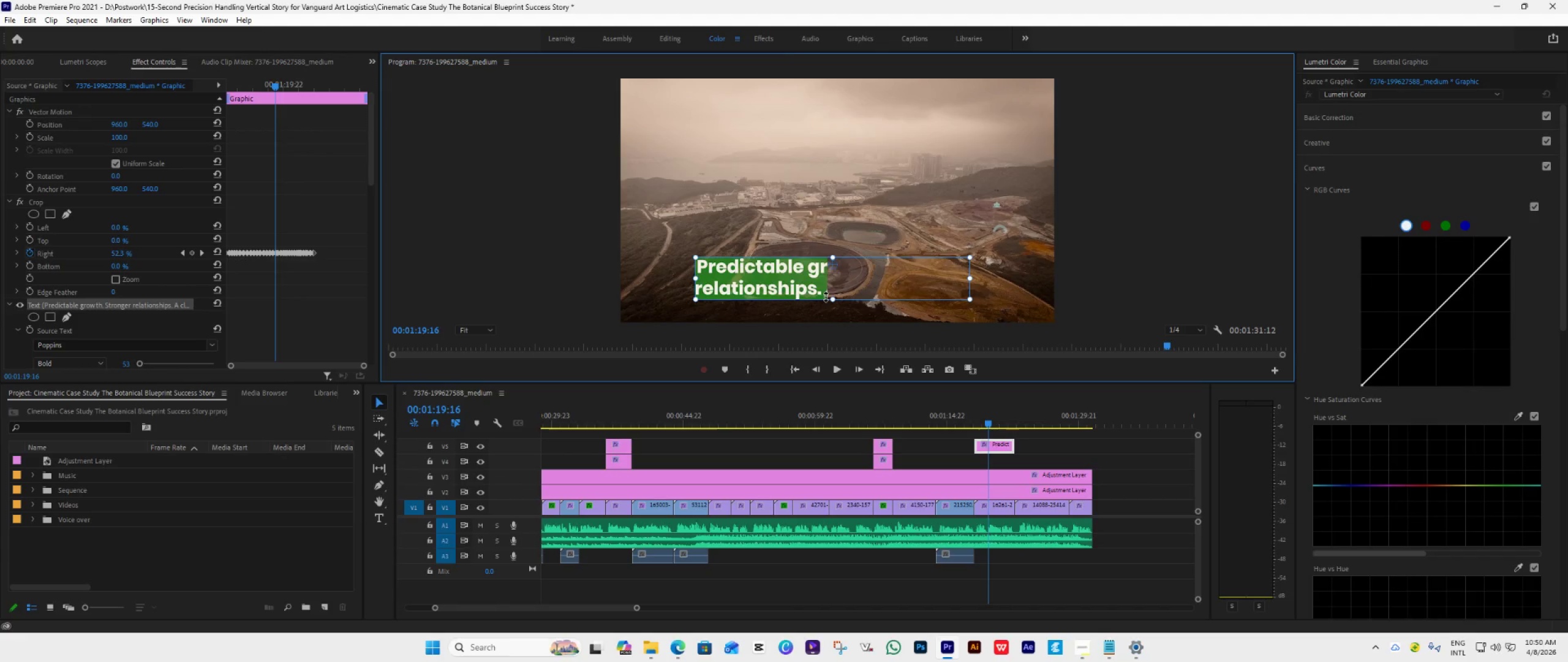 
left_click_drag(start_coordinate=[829, 299], to_coordinate=[830, 307])
 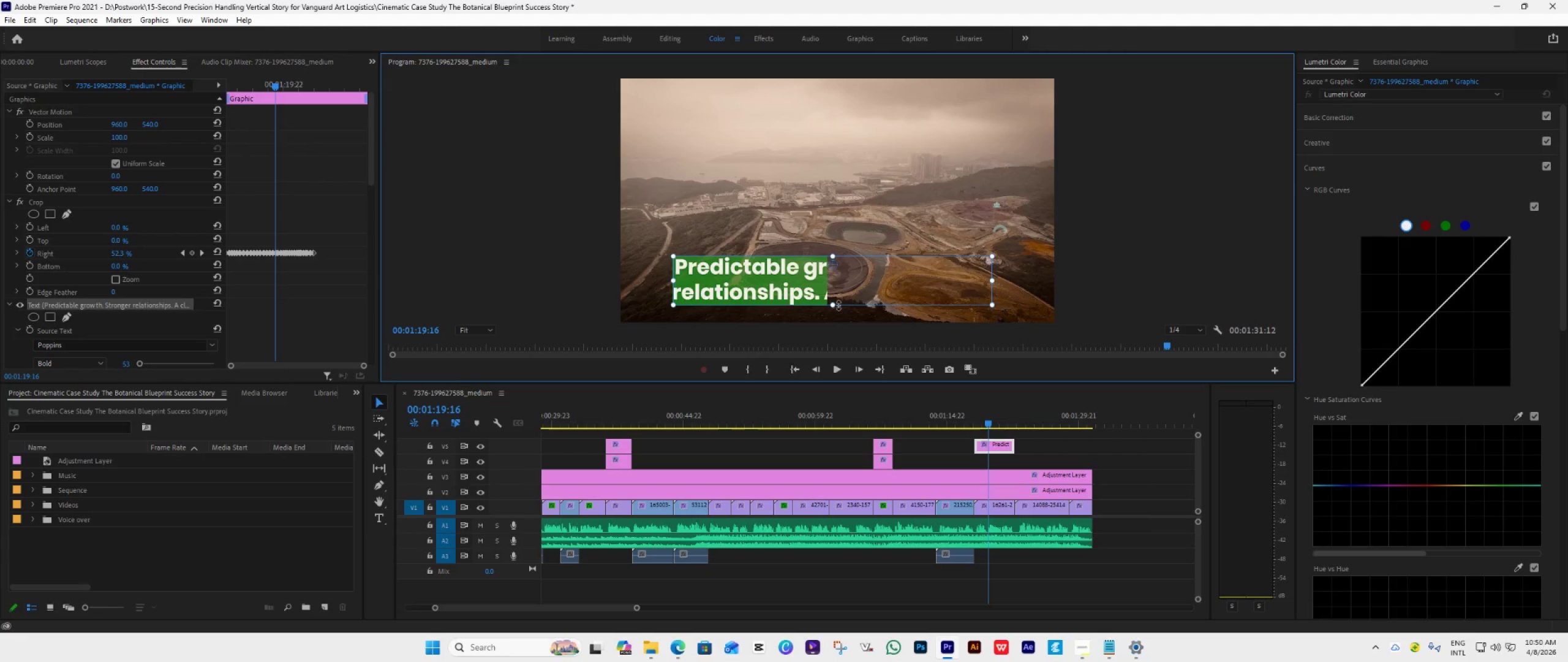 
left_click_drag(start_coordinate=[839, 305], to_coordinate=[835, 300])
 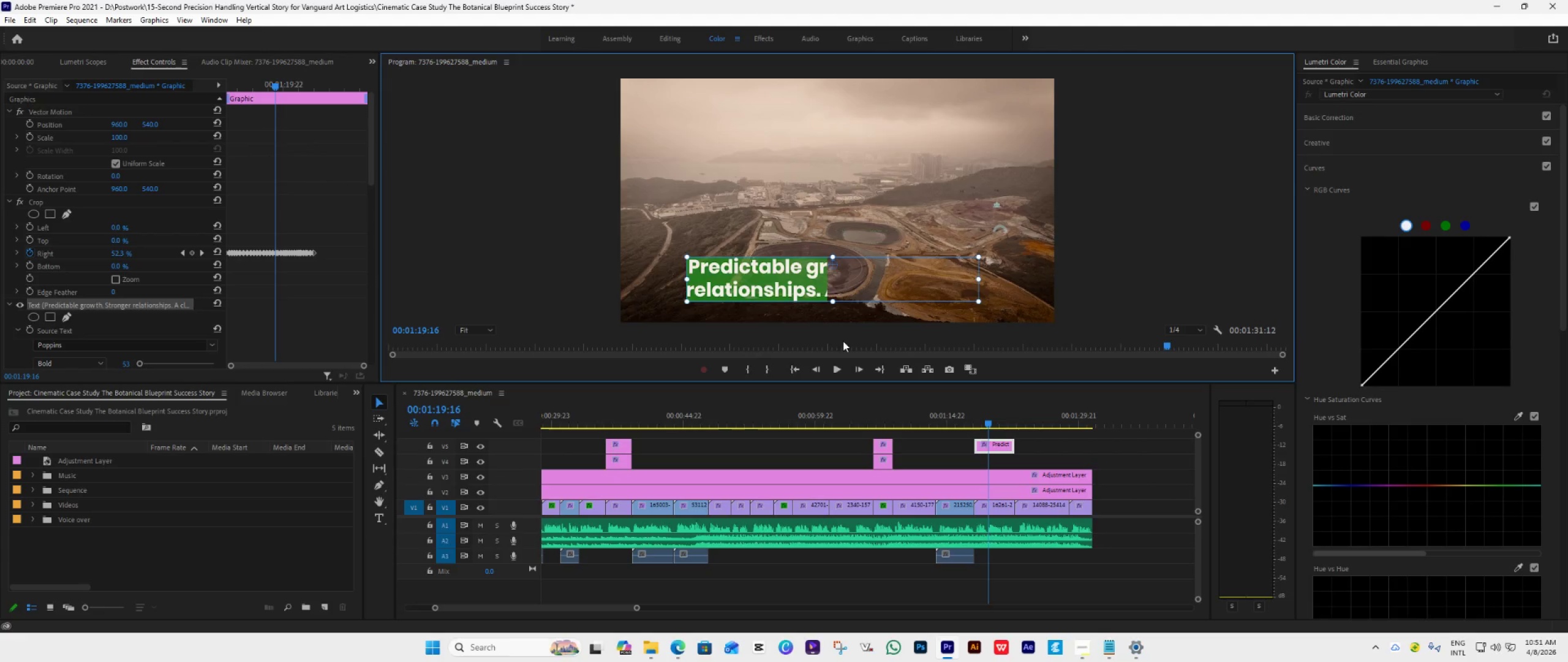 
wait(9.39)
 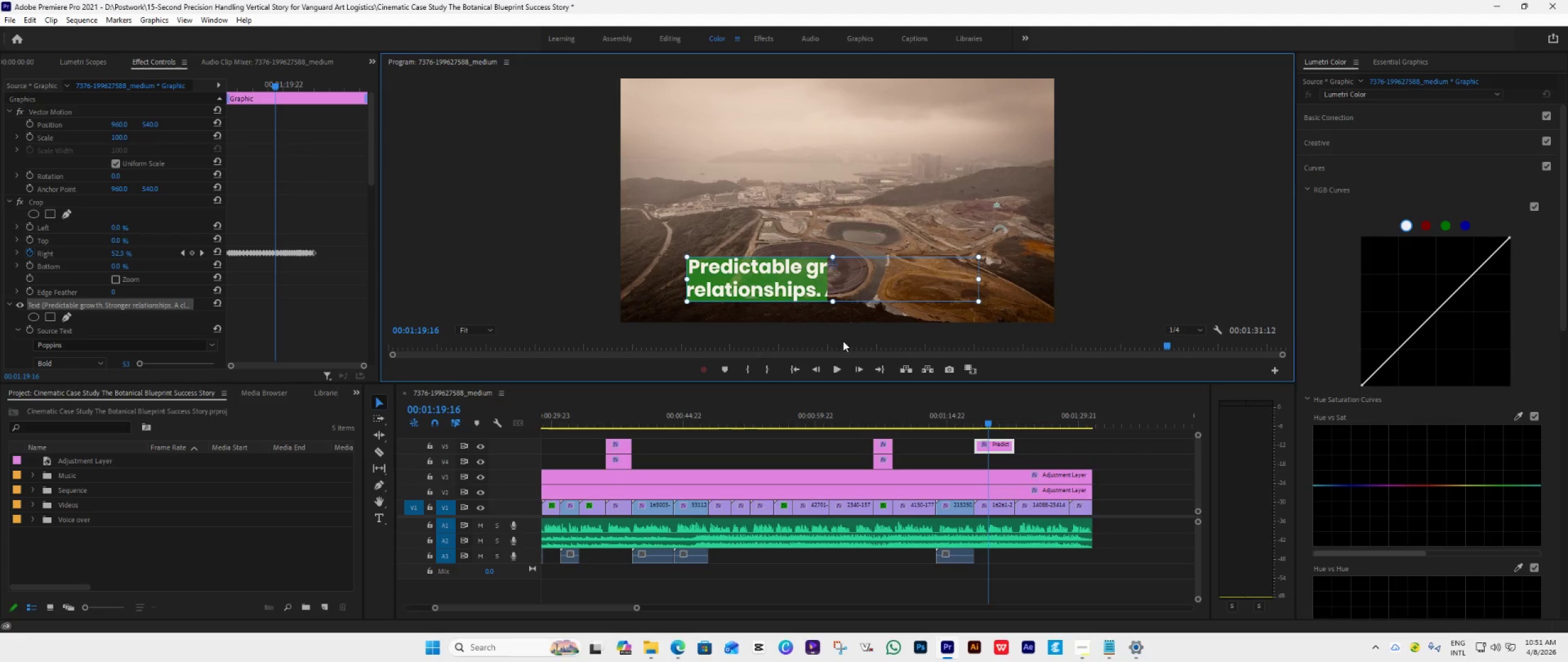 
left_click_drag(start_coordinate=[956, 382], to_coordinate=[943, 316])
 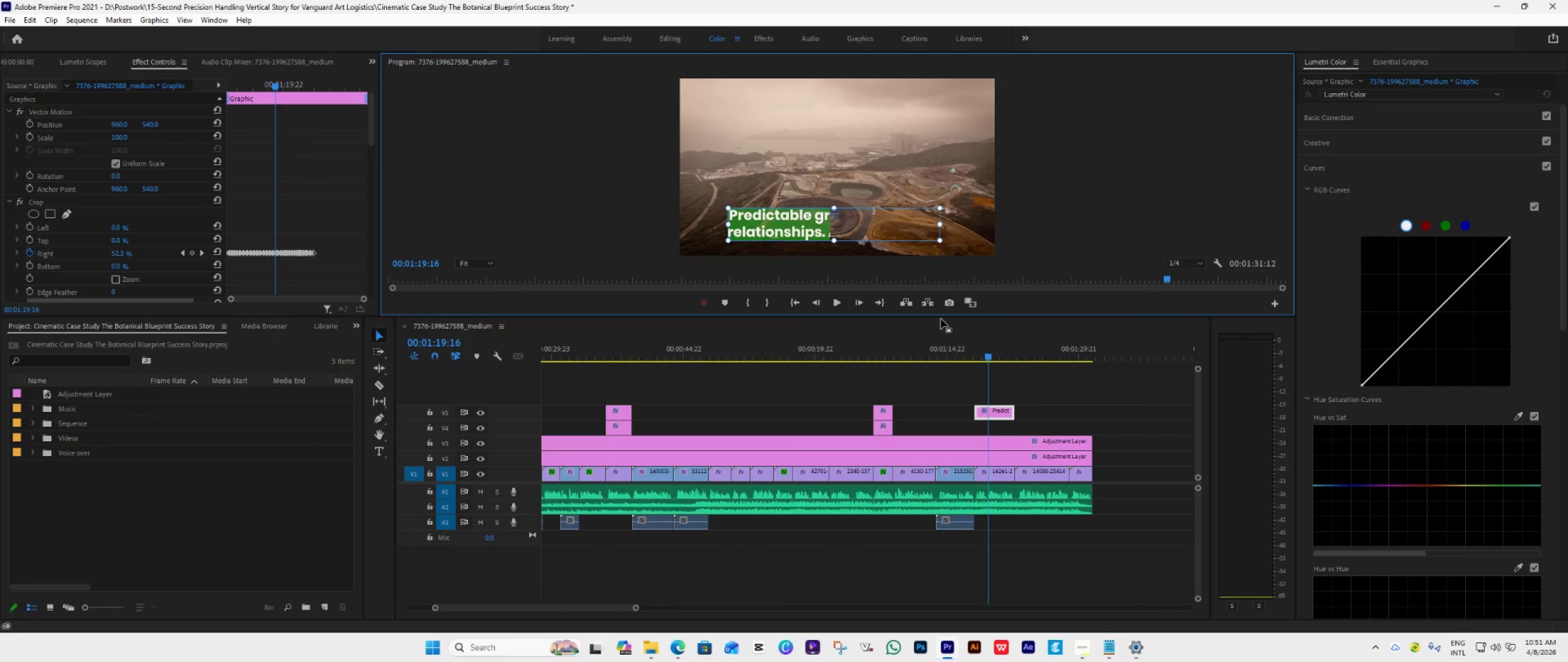 
wait(8.02)
 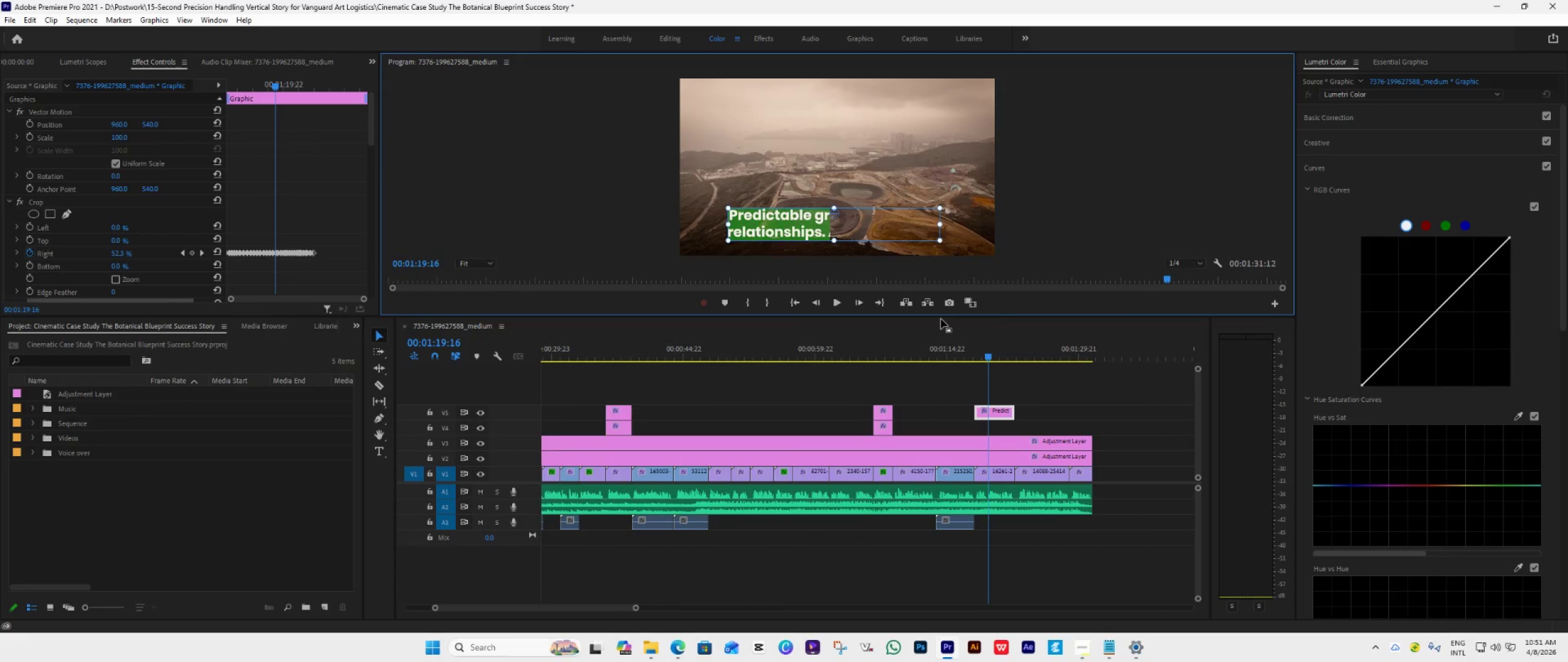 
left_click_drag(start_coordinate=[989, 353], to_coordinate=[994, 359])
 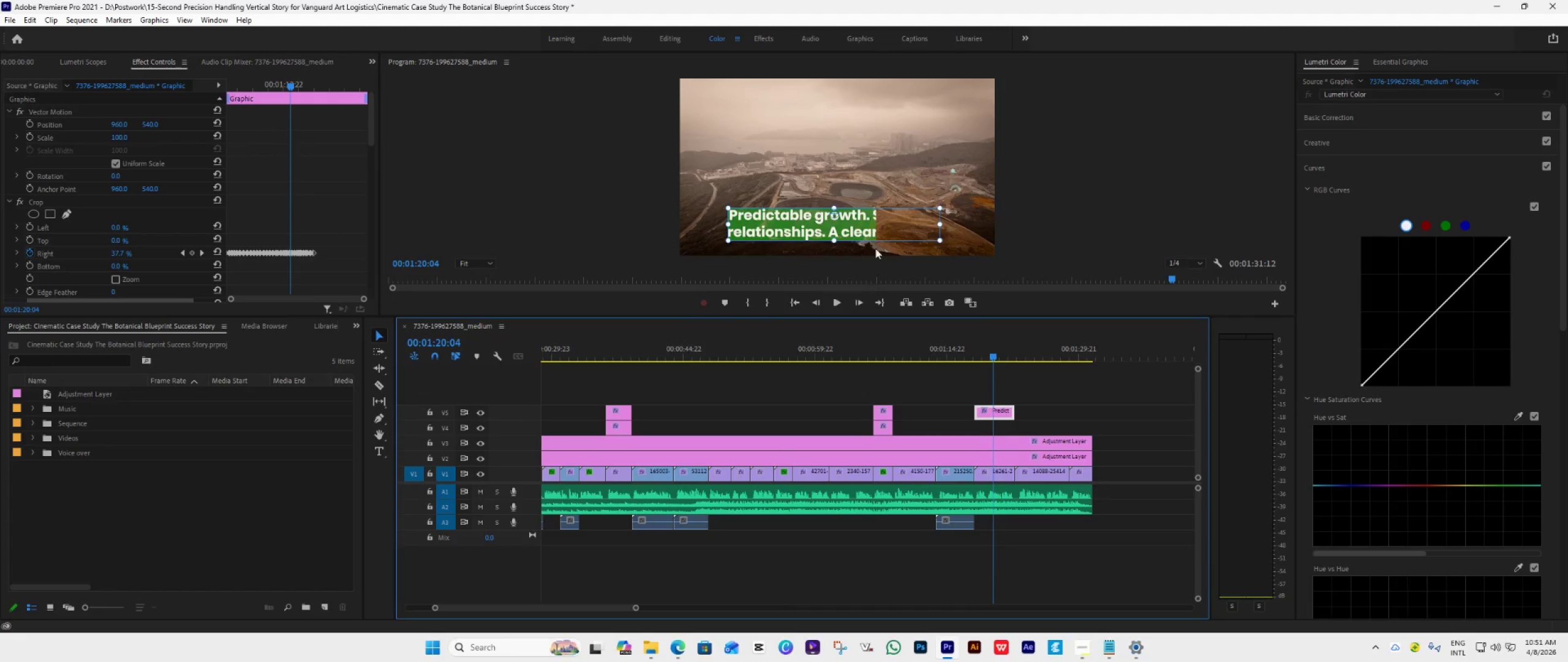 
wait(7.56)
 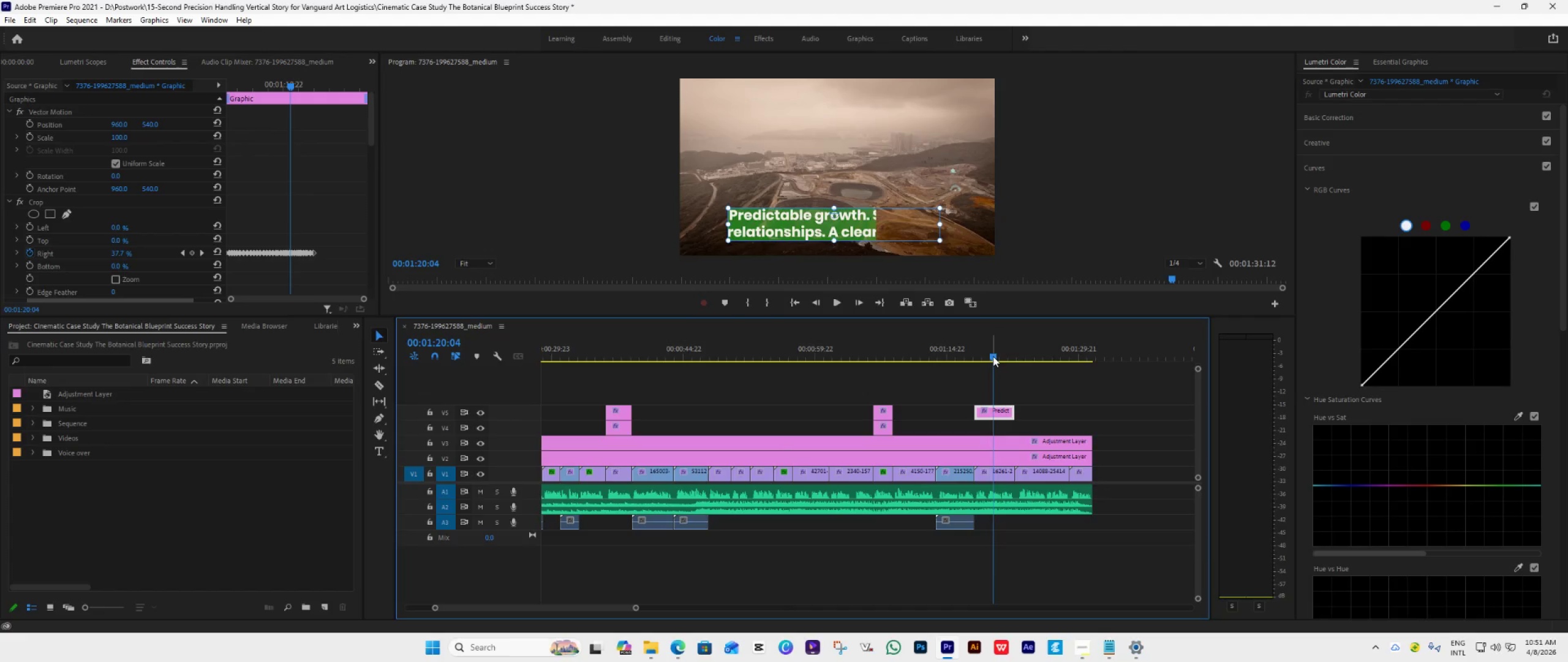 
double_click([863, 230])
 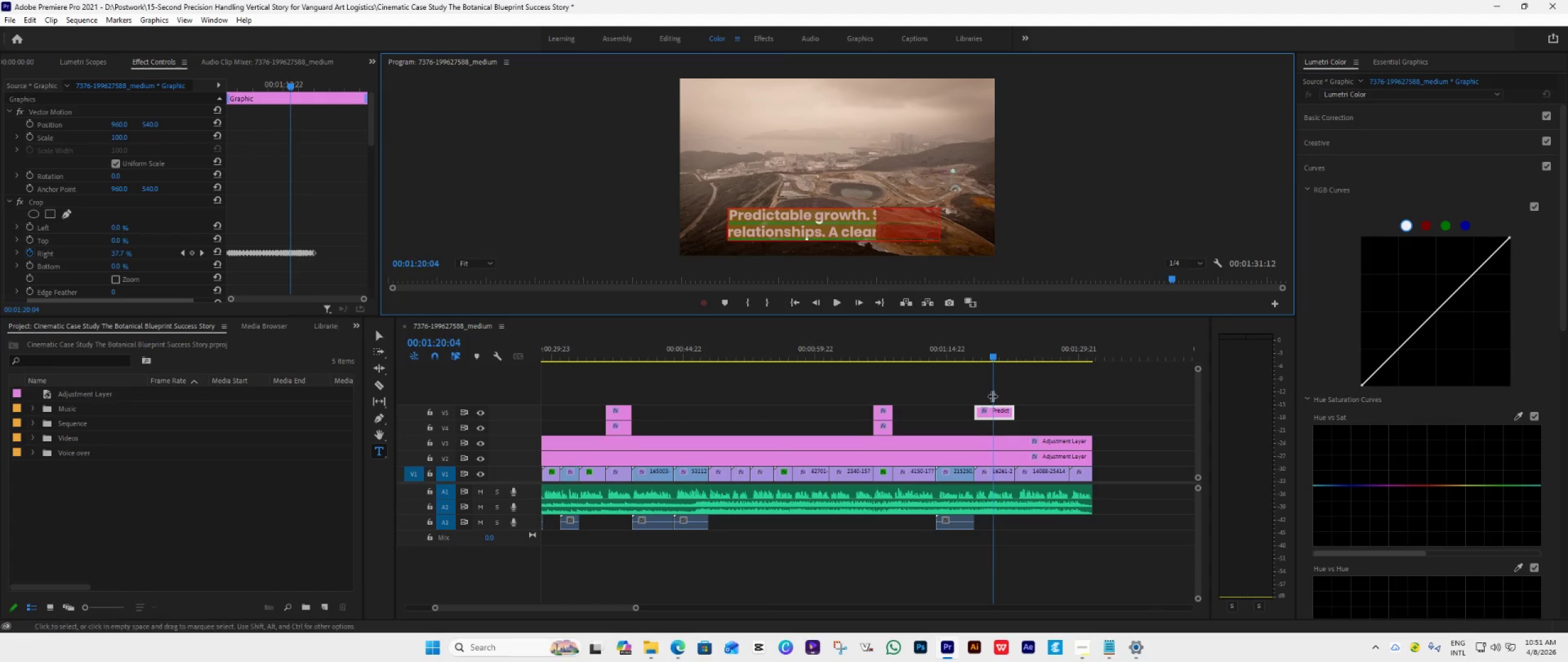 
left_click([999, 411])
 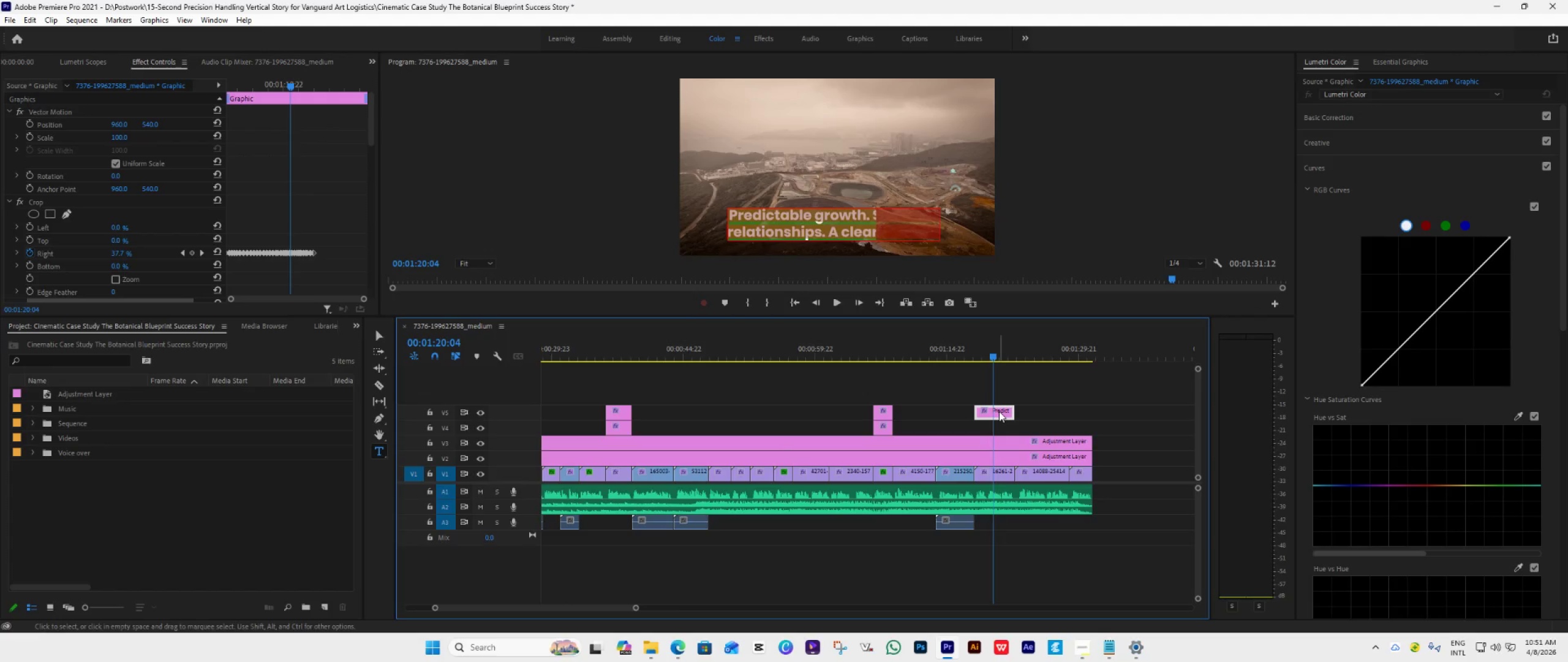 
hold_key(key=AltLeft, duration=0.94)
left_click_drag(start_coordinate=[999, 411], to_coordinate=[1000, 422])
 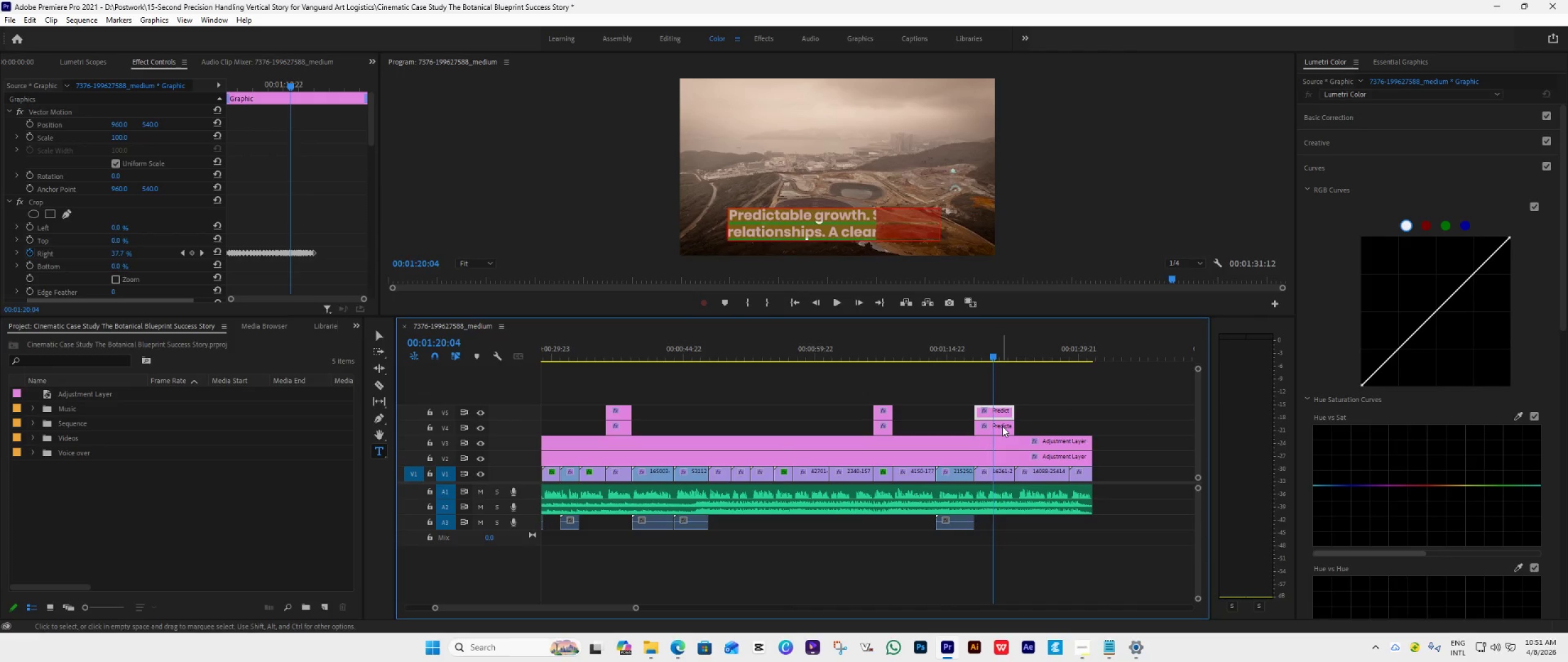 
hold_key(key=AltLeft, duration=0.86)
left_click_drag(start_coordinate=[1002, 426], to_coordinate=[1000, 398])
 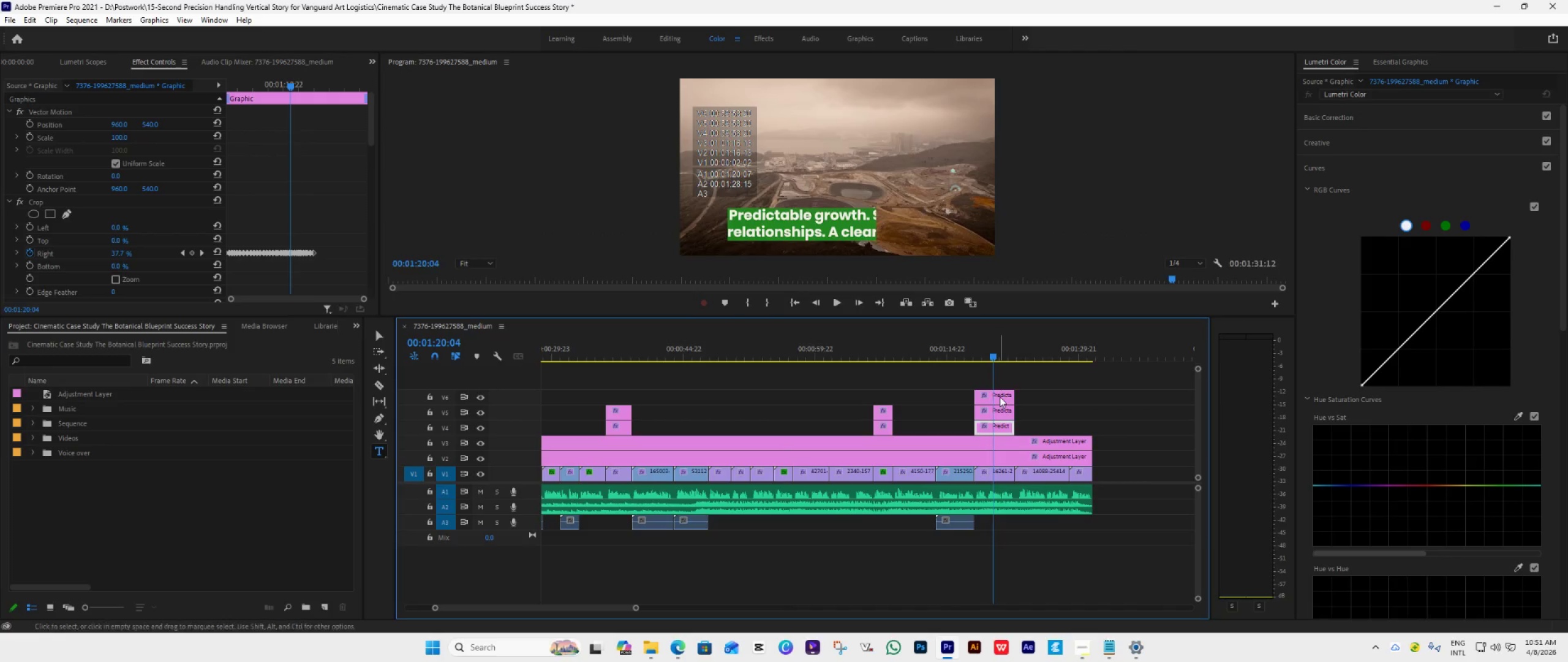 
left_click([1000, 395])
 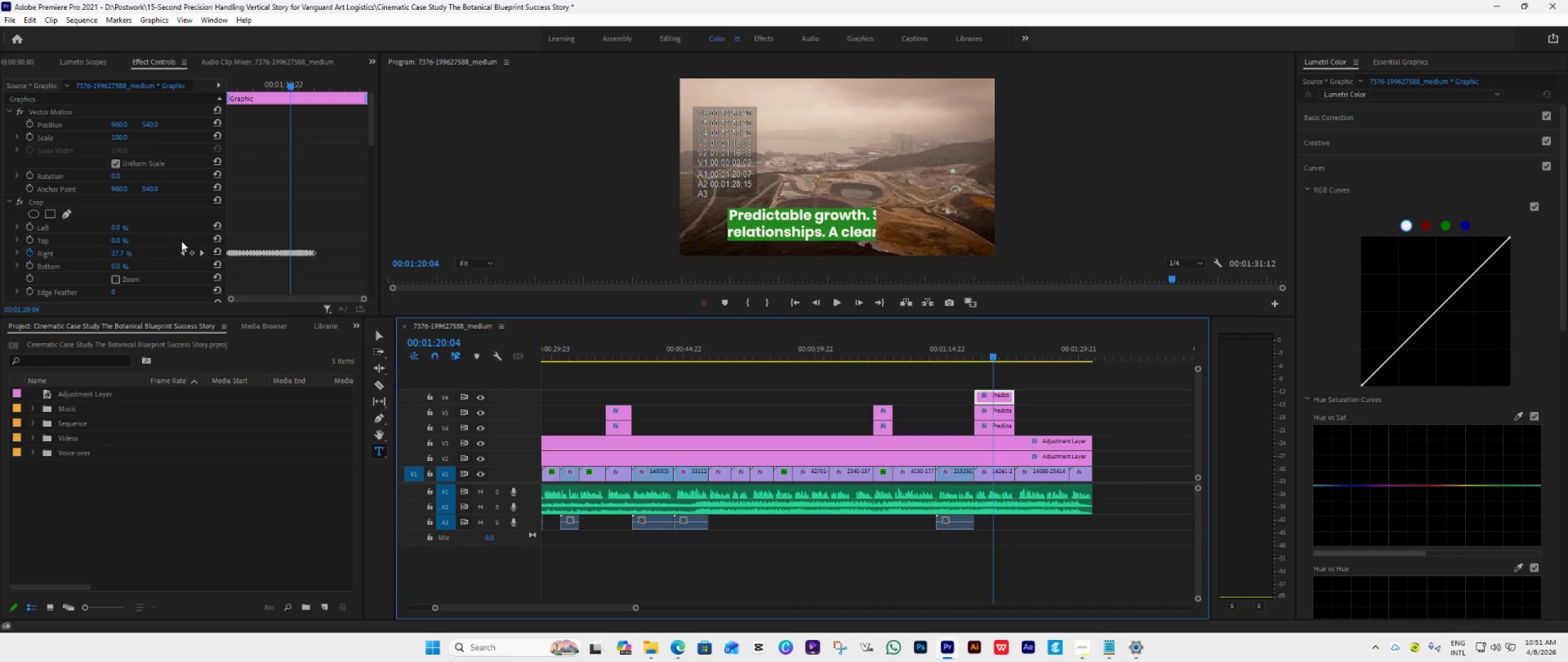 
left_click([32, 250])
 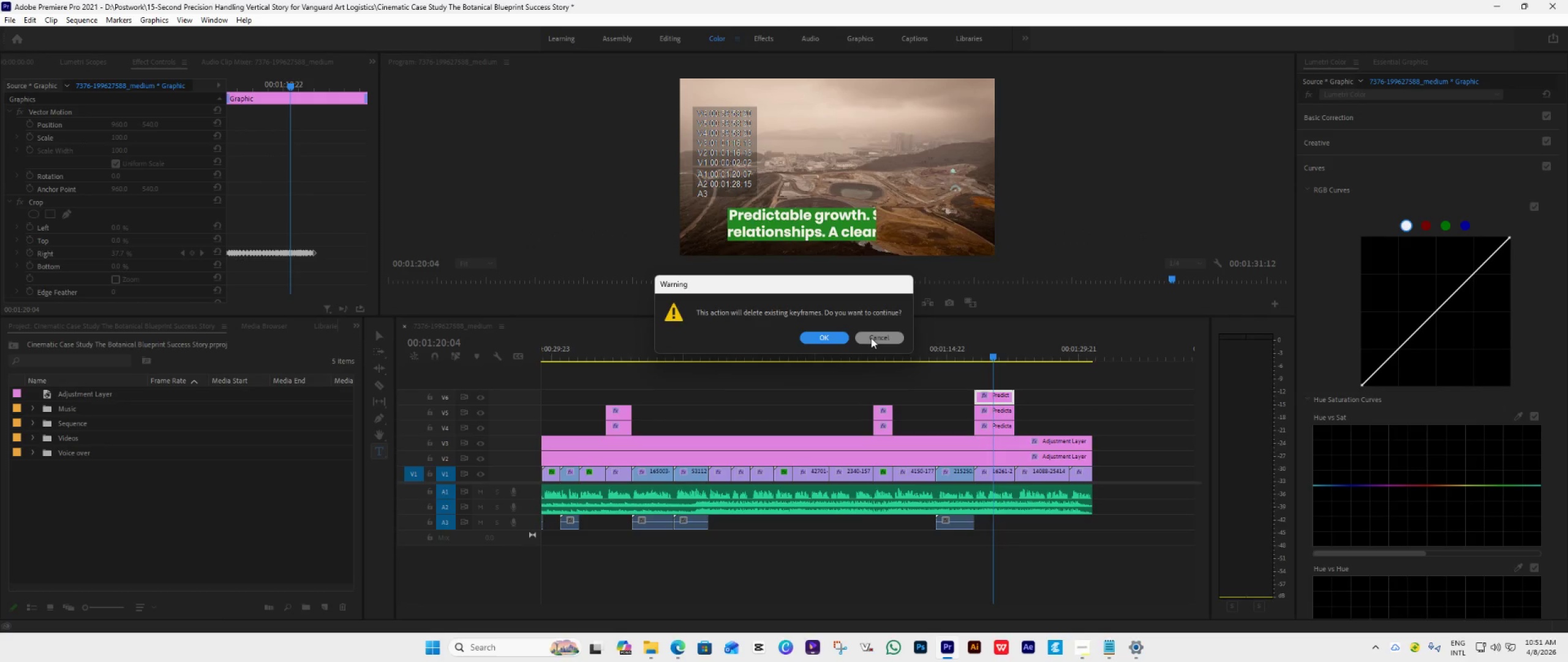 
left_click([880, 340])
 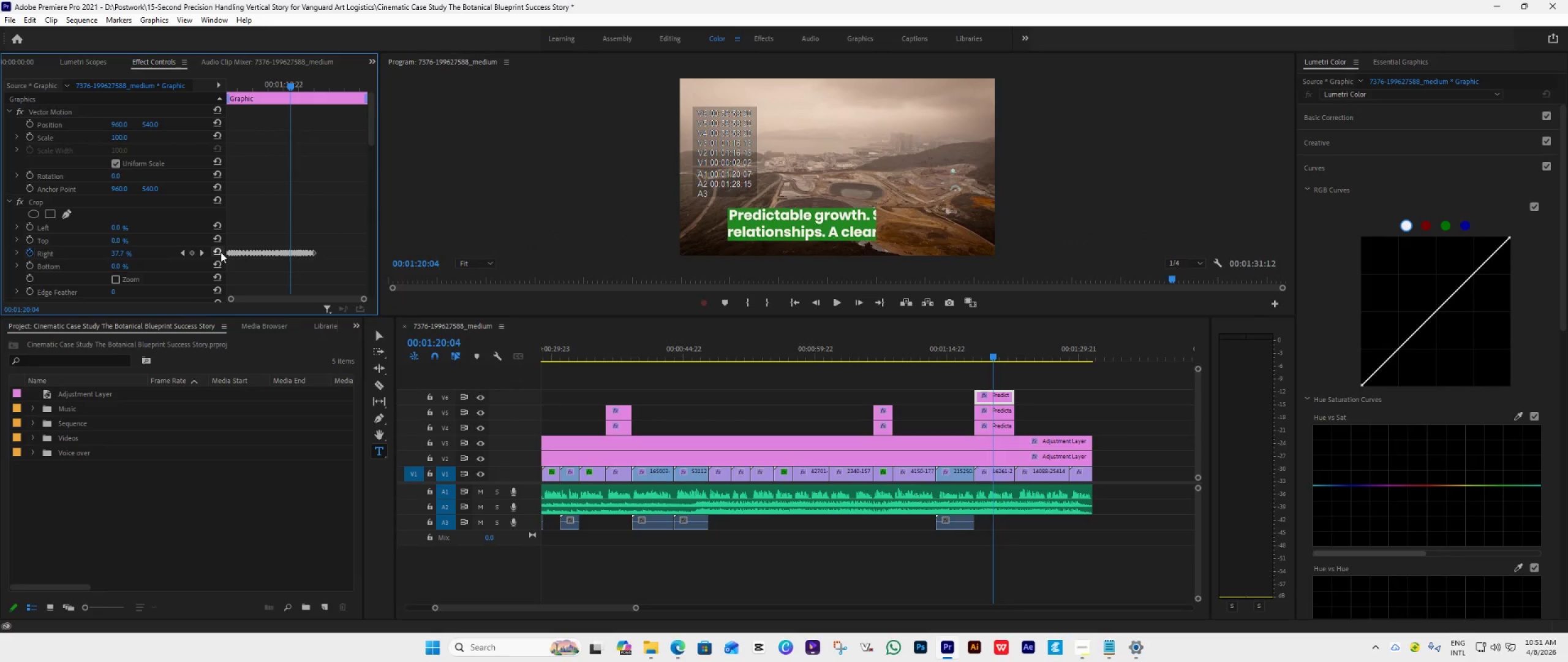 
left_click([219, 253])
 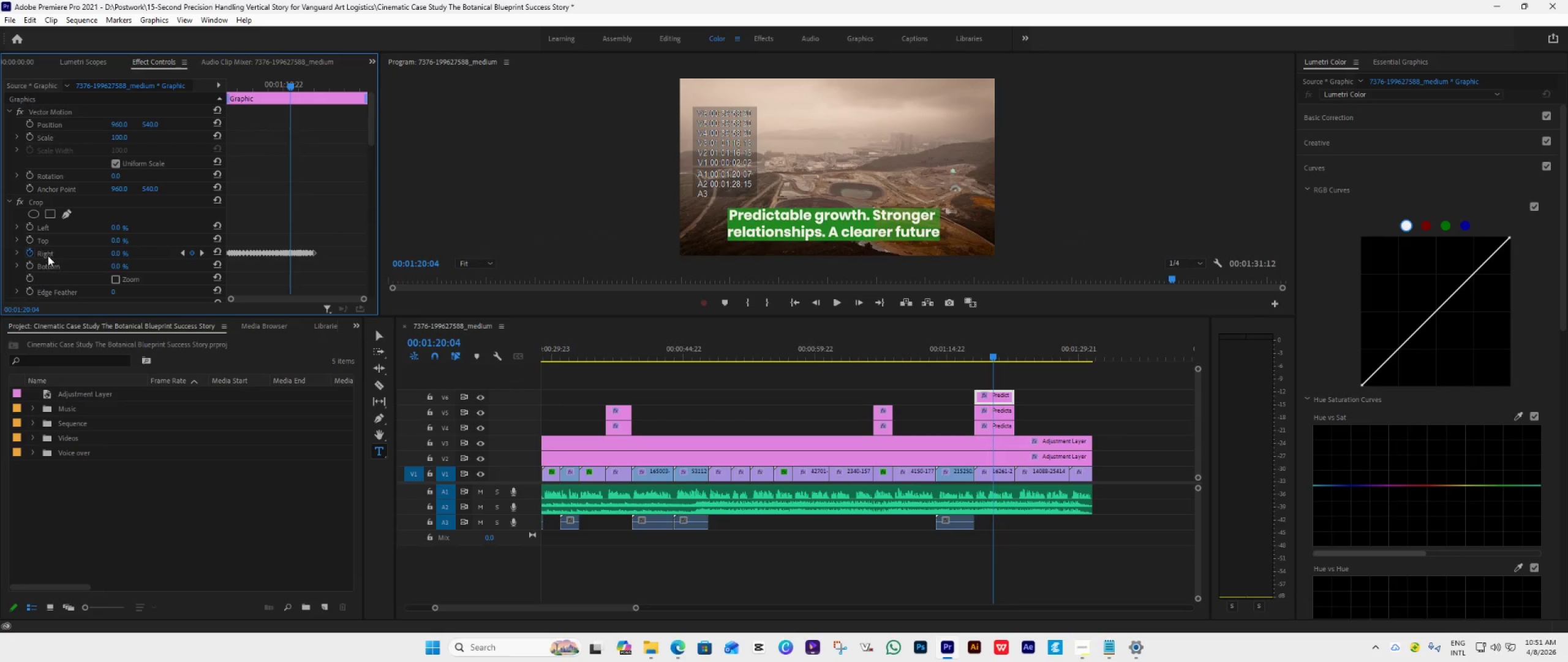 
left_click([32, 253])
 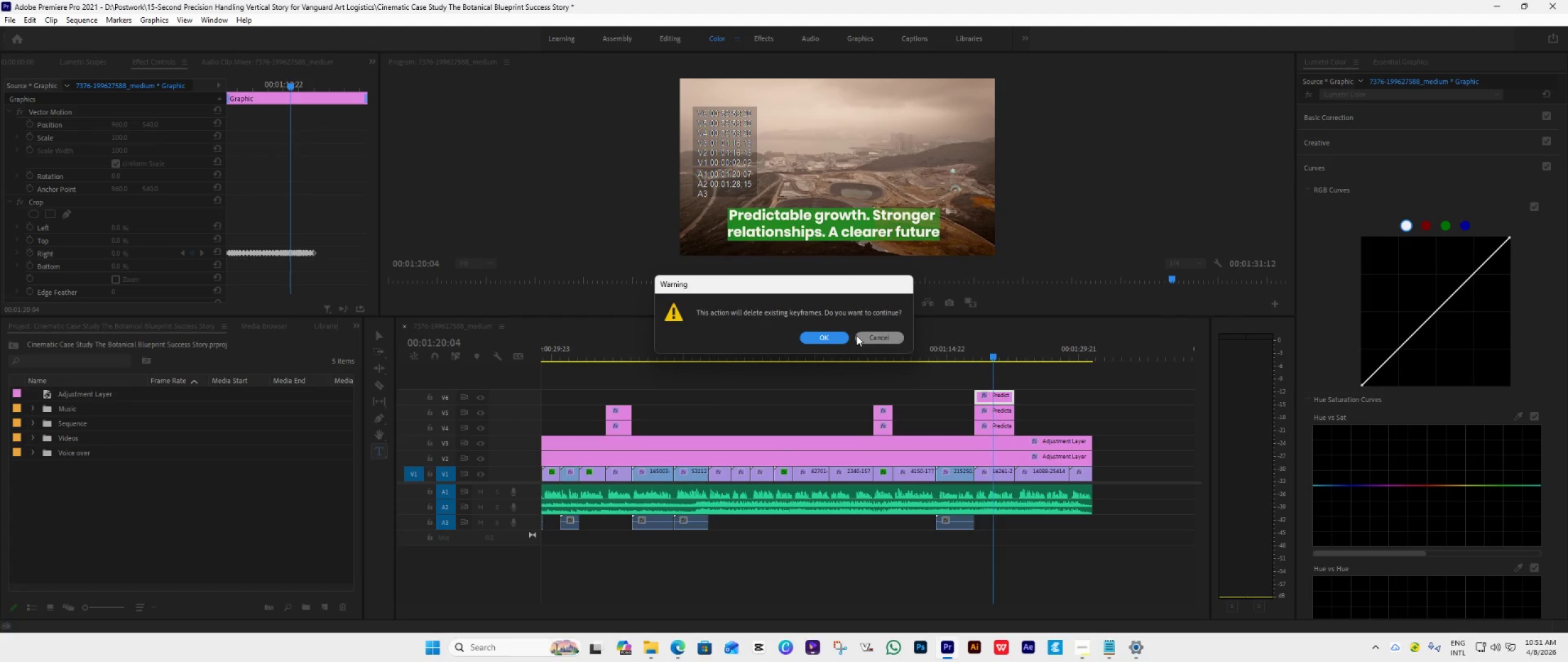 
left_click([832, 338])
 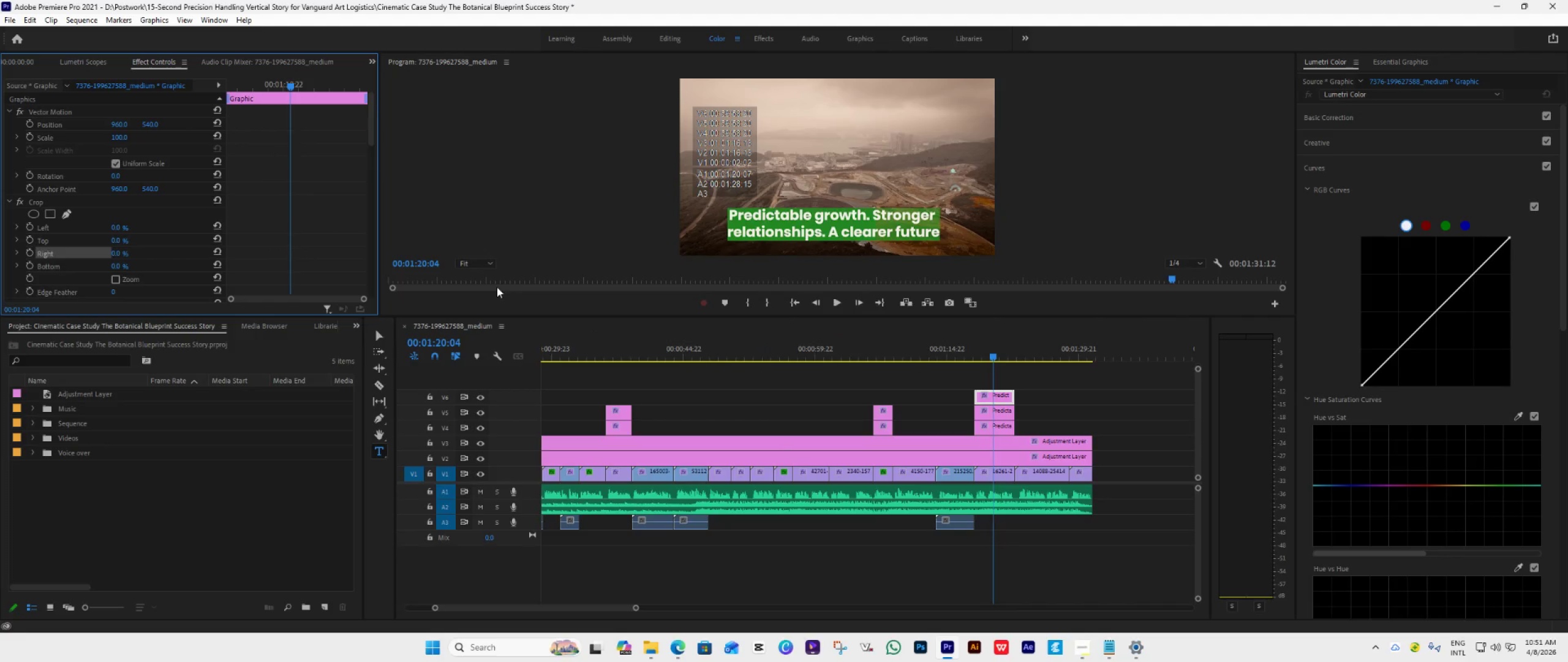 
wait(6.27)
 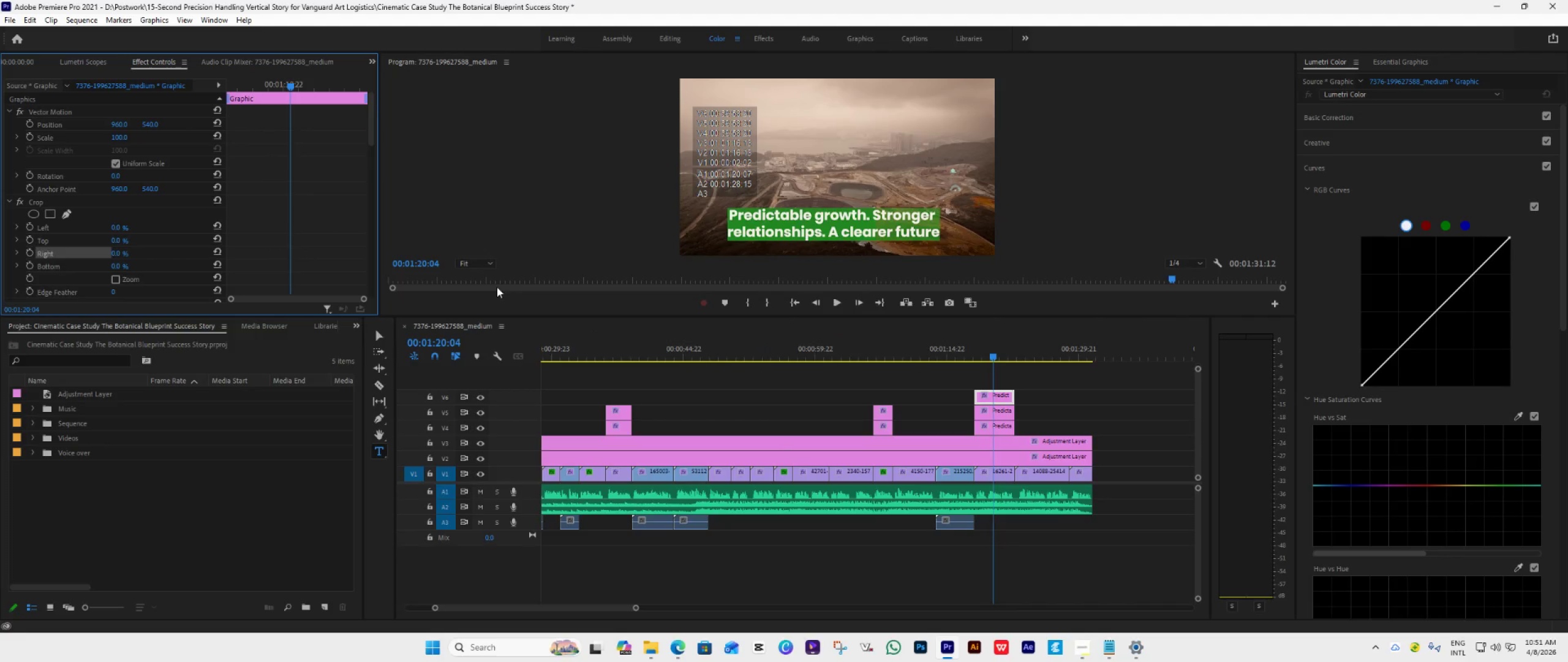 
left_click([1001, 398])
 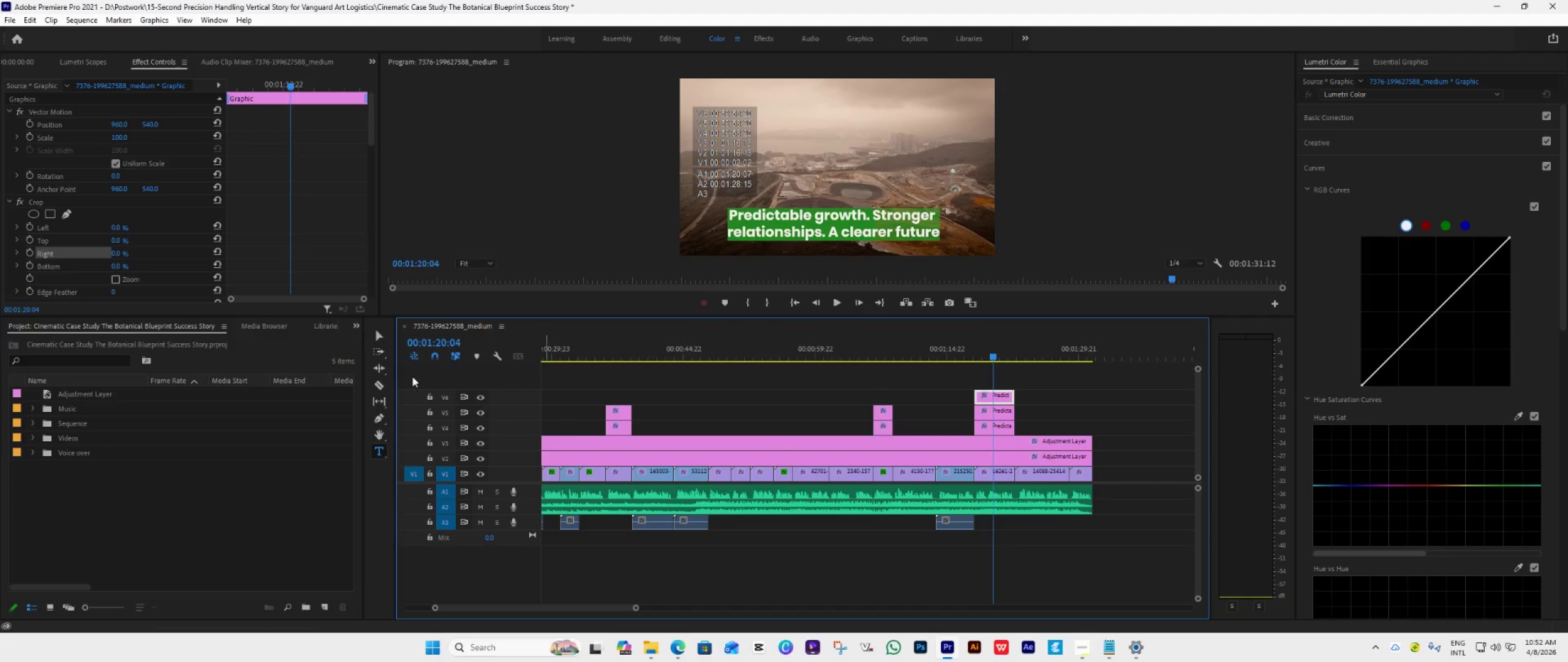 
left_click([375, 336])
 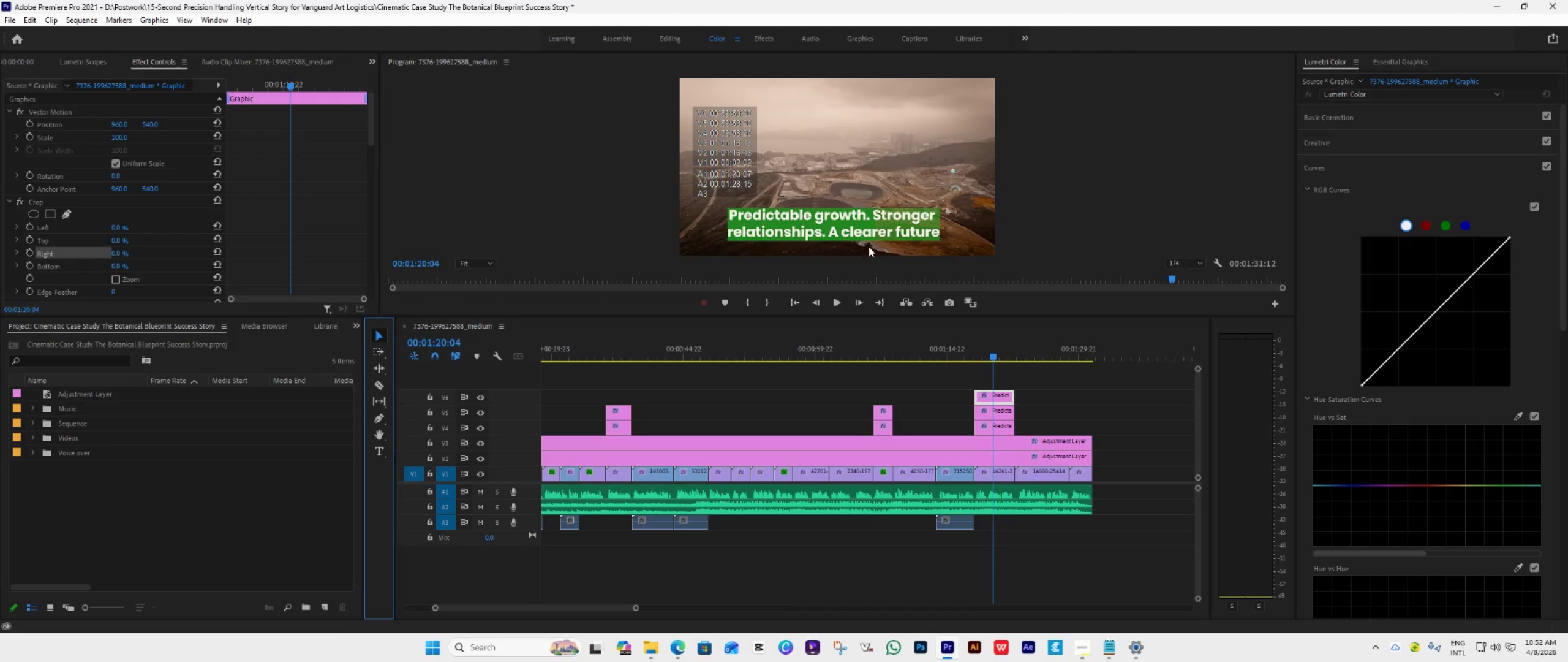 
double_click([863, 234])
 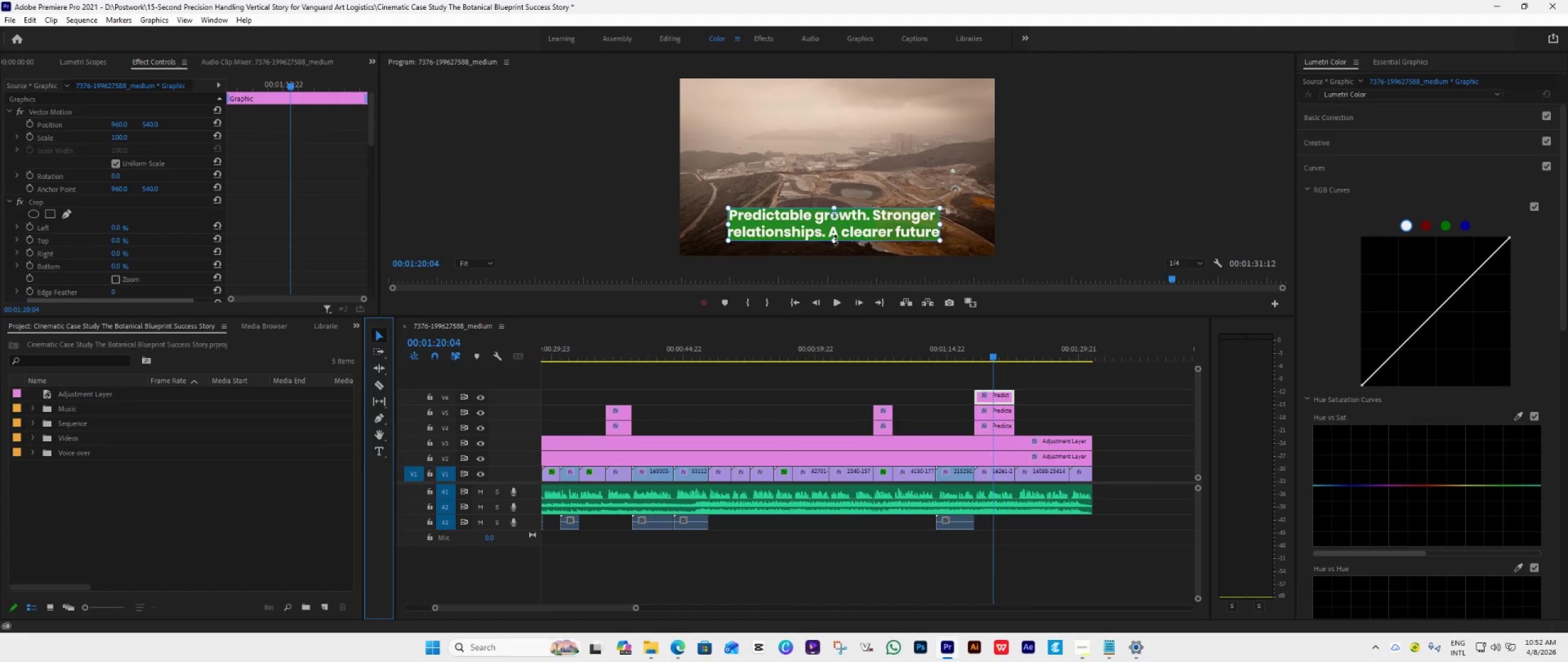 
double_click([926, 234])
 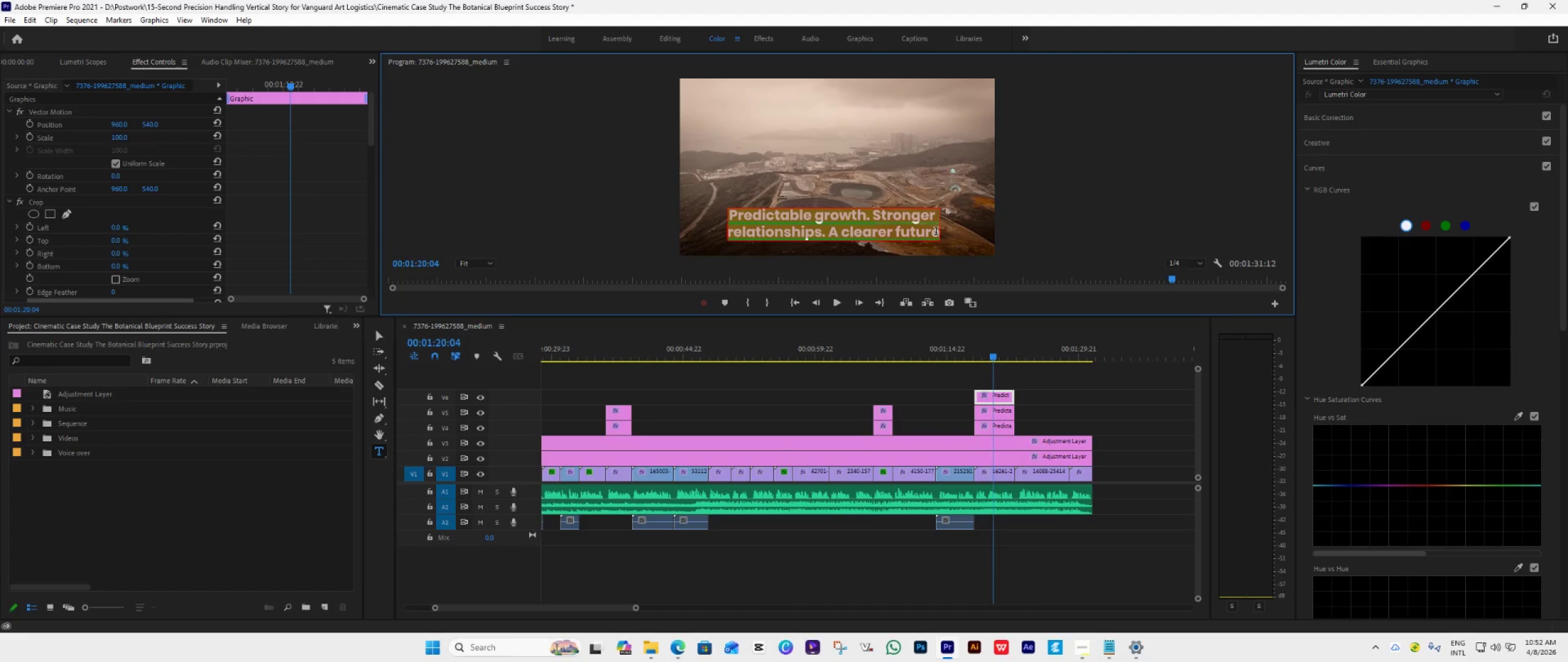 
left_click_drag(start_coordinate=[938, 233], to_coordinate=[726, 234])
 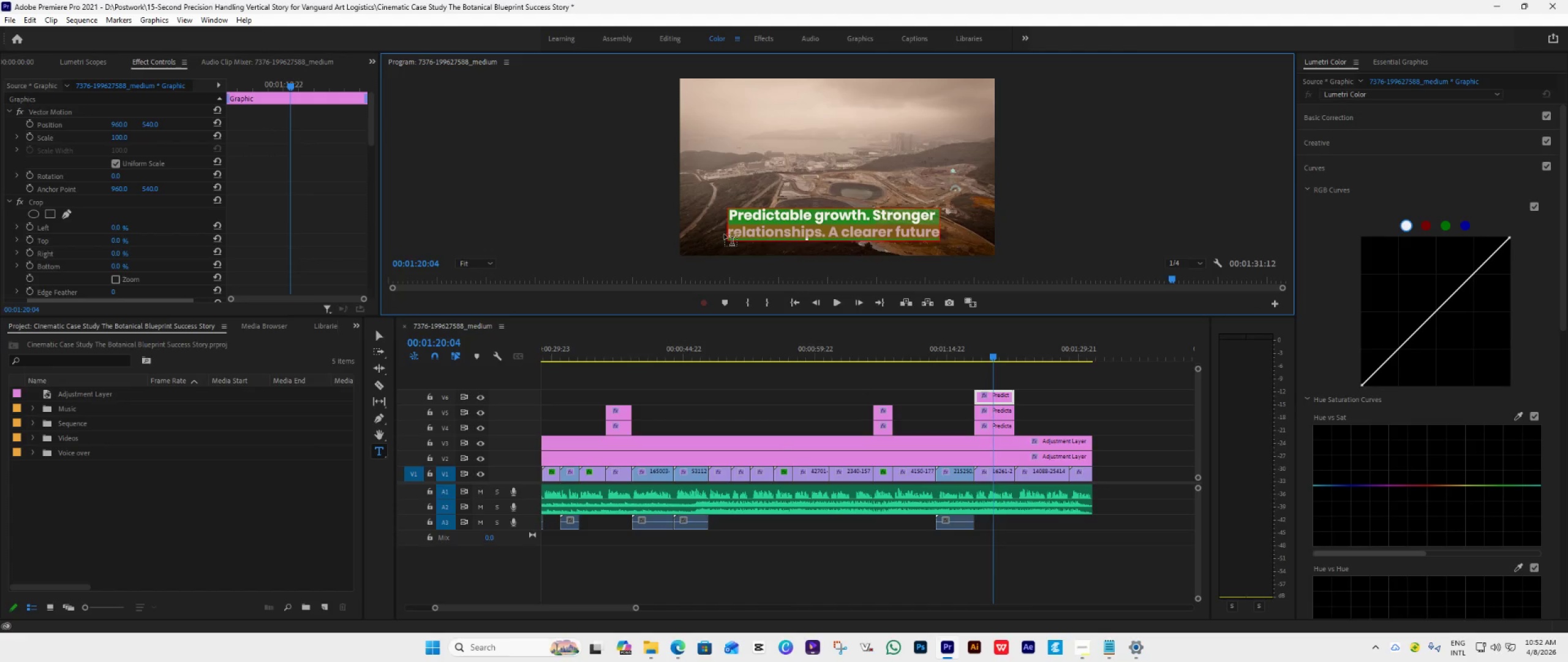 
key(Control+C)
 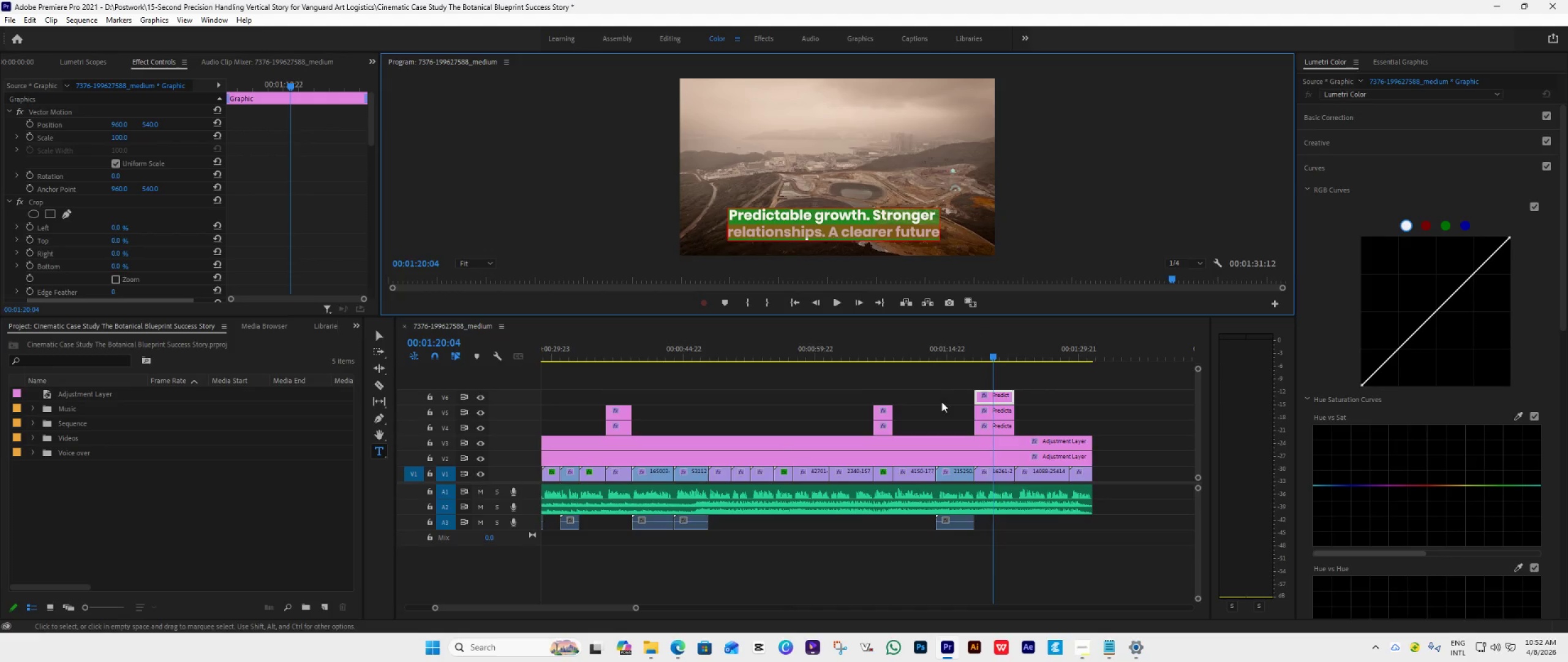 
left_click([379, 337])
 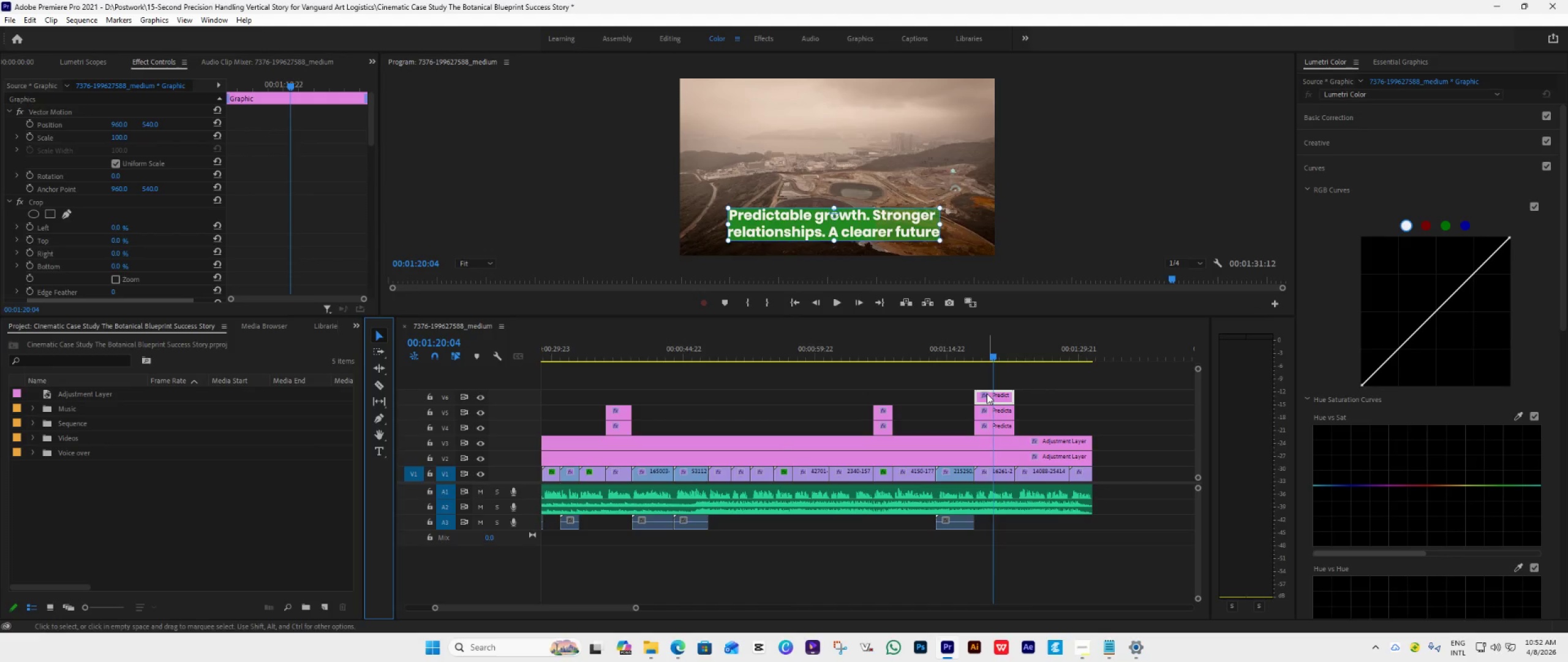 
left_click_drag(start_coordinate=[987, 394], to_coordinate=[987, 384])
 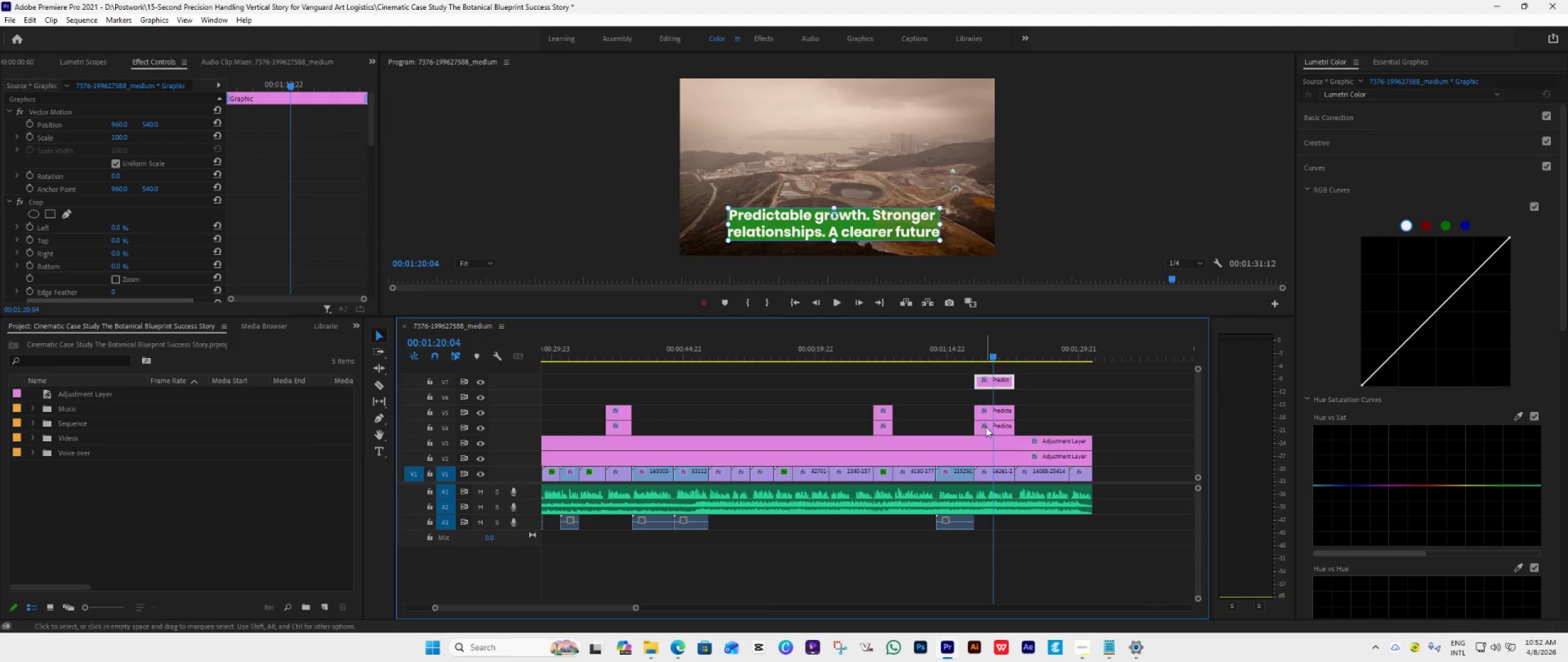 
left_click([986, 429])
 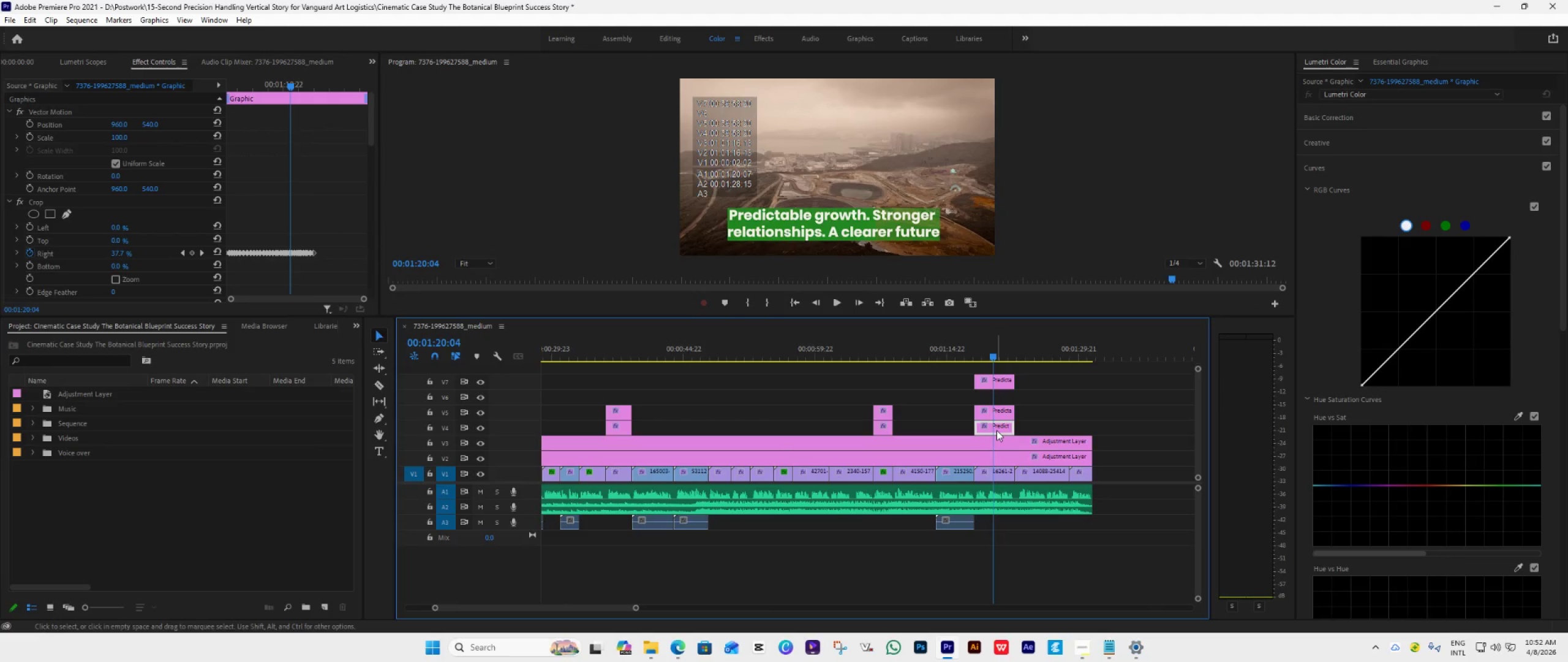 
left_click_drag(start_coordinate=[997, 430], to_coordinate=[997, 397])
 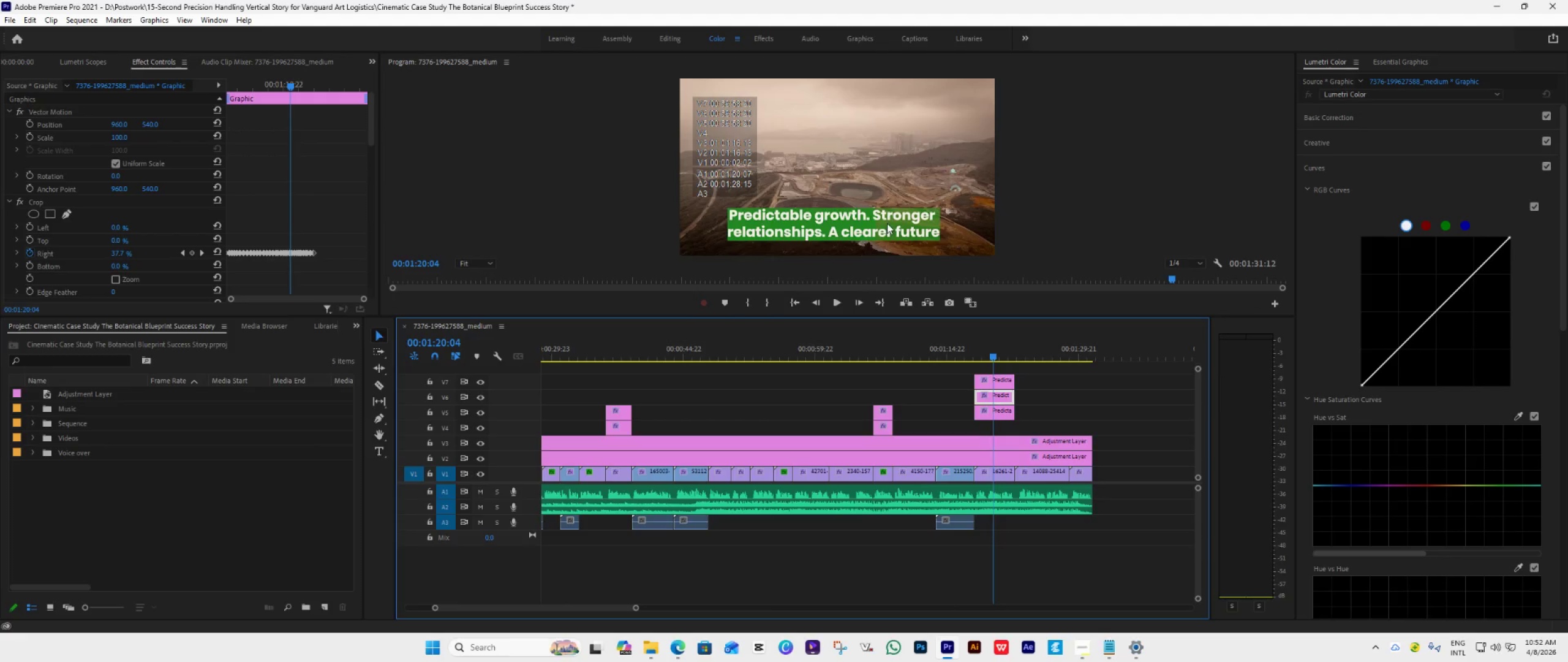 
double_click([894, 218])
 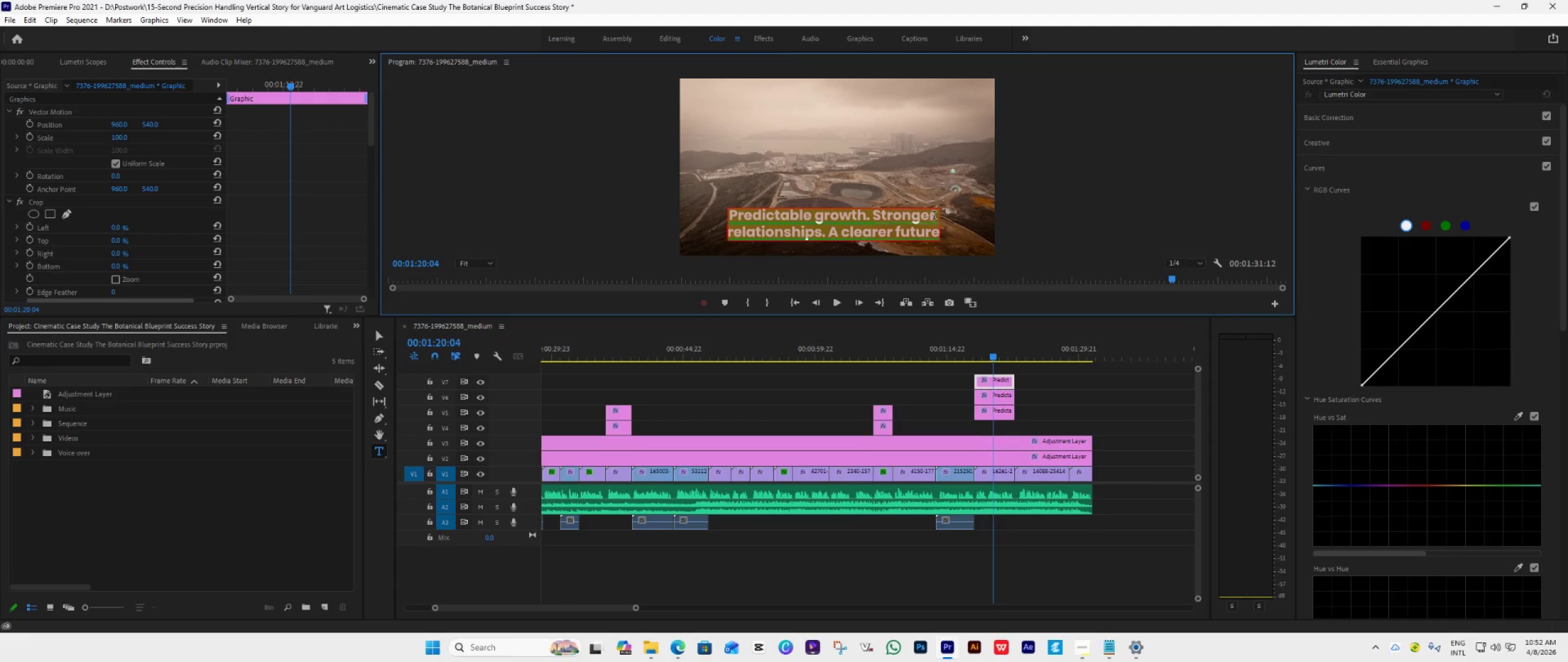 
left_click([935, 216])
 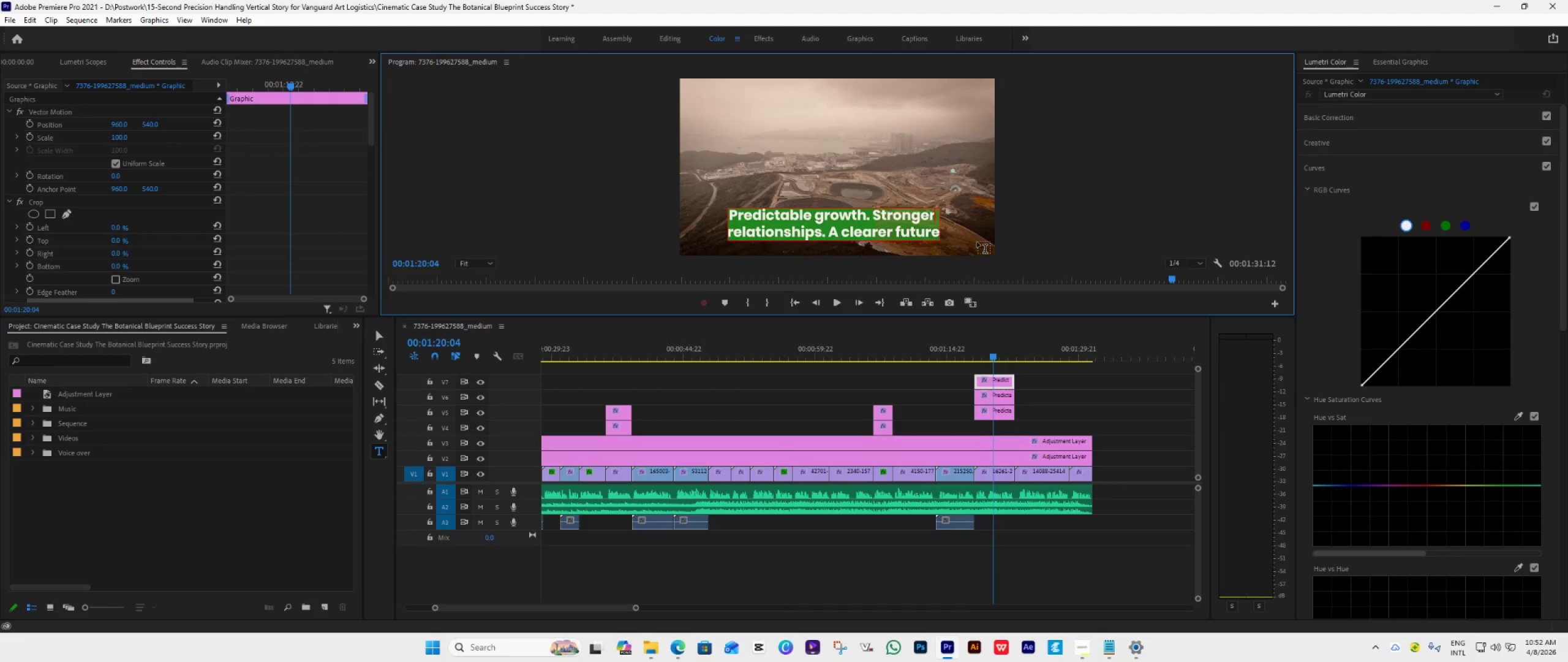 
hold_key(key=Backspace, duration=1.5)
 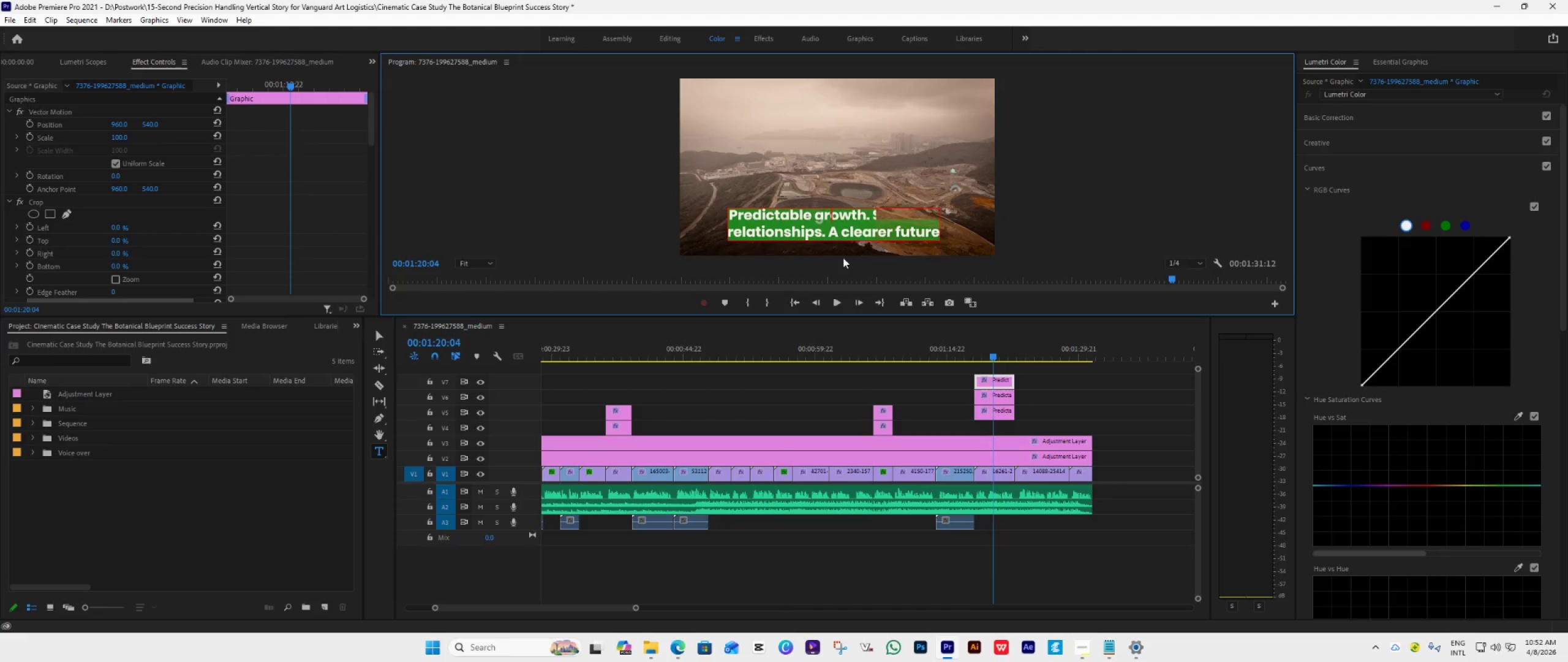 
hold_key(key=Backspace, duration=0.33)
 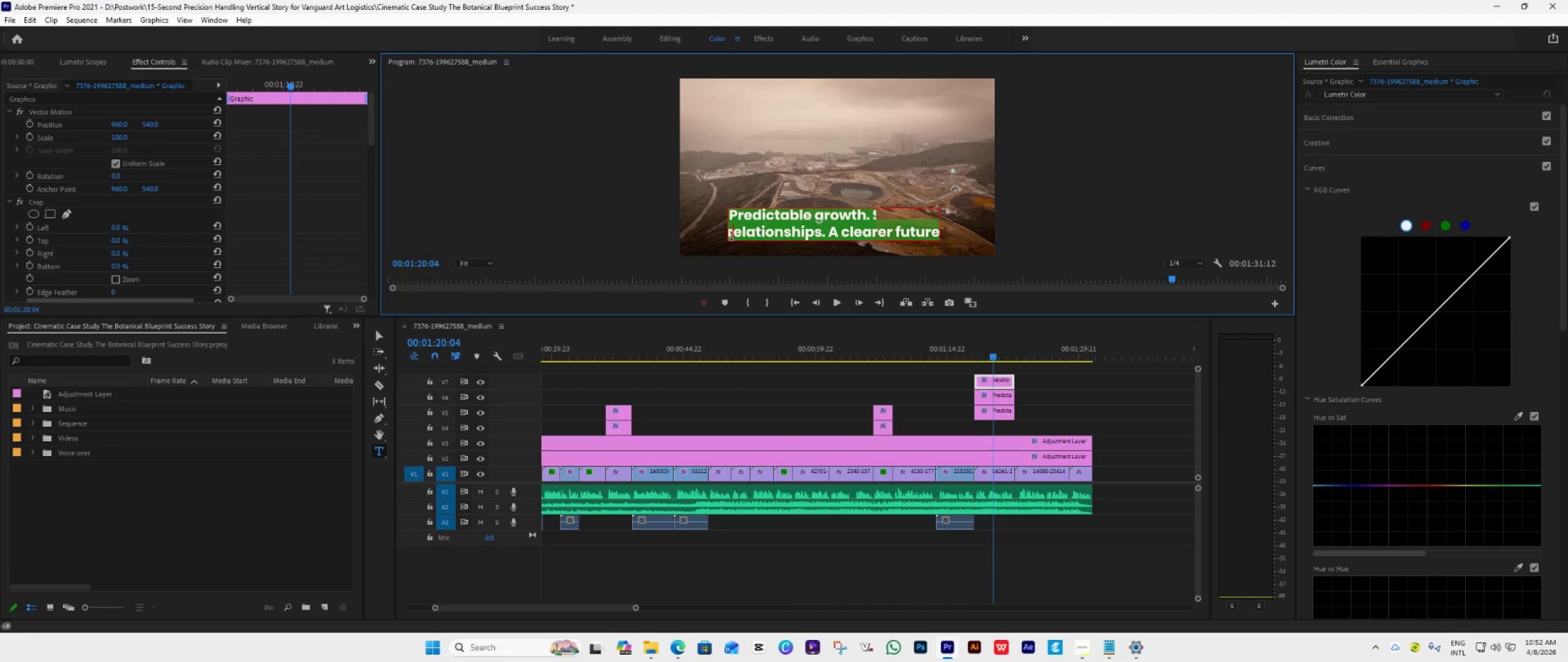 
key(ArrowLeft)
 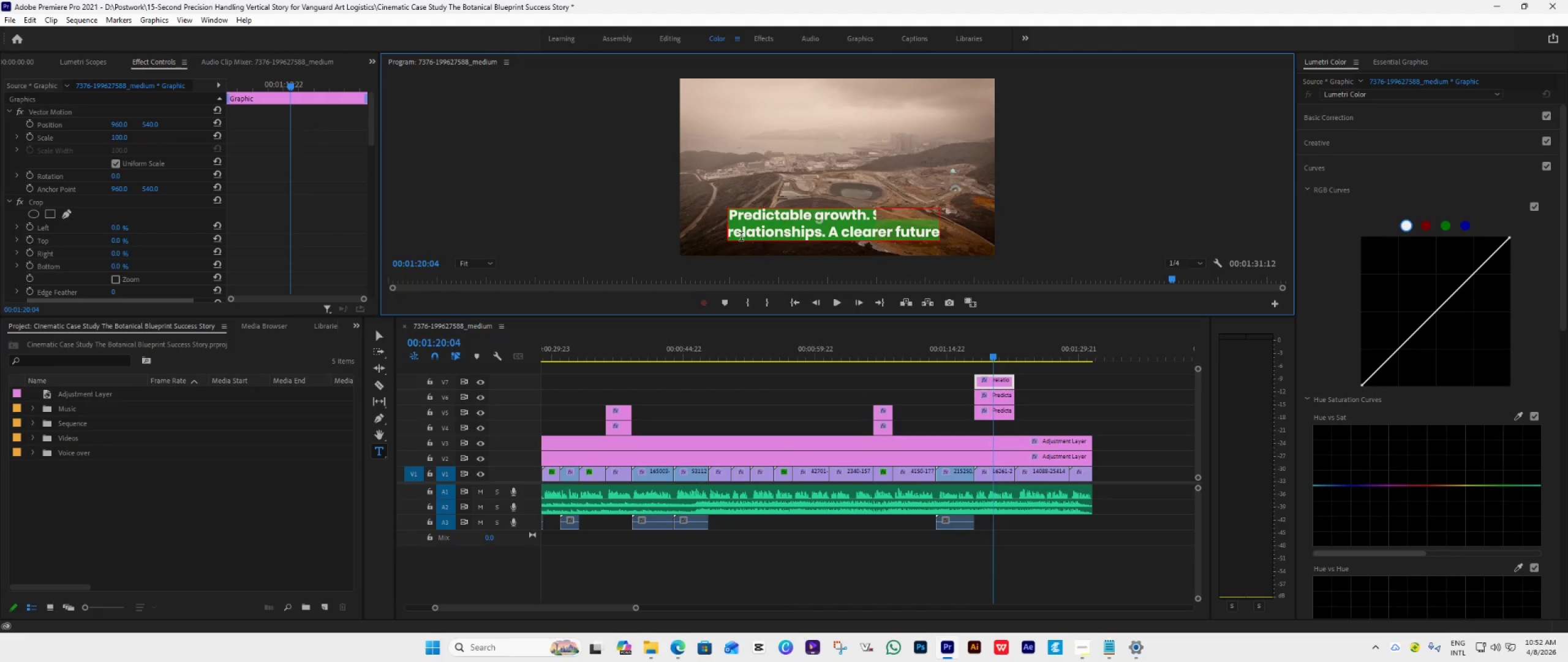 
key(Backspace)
 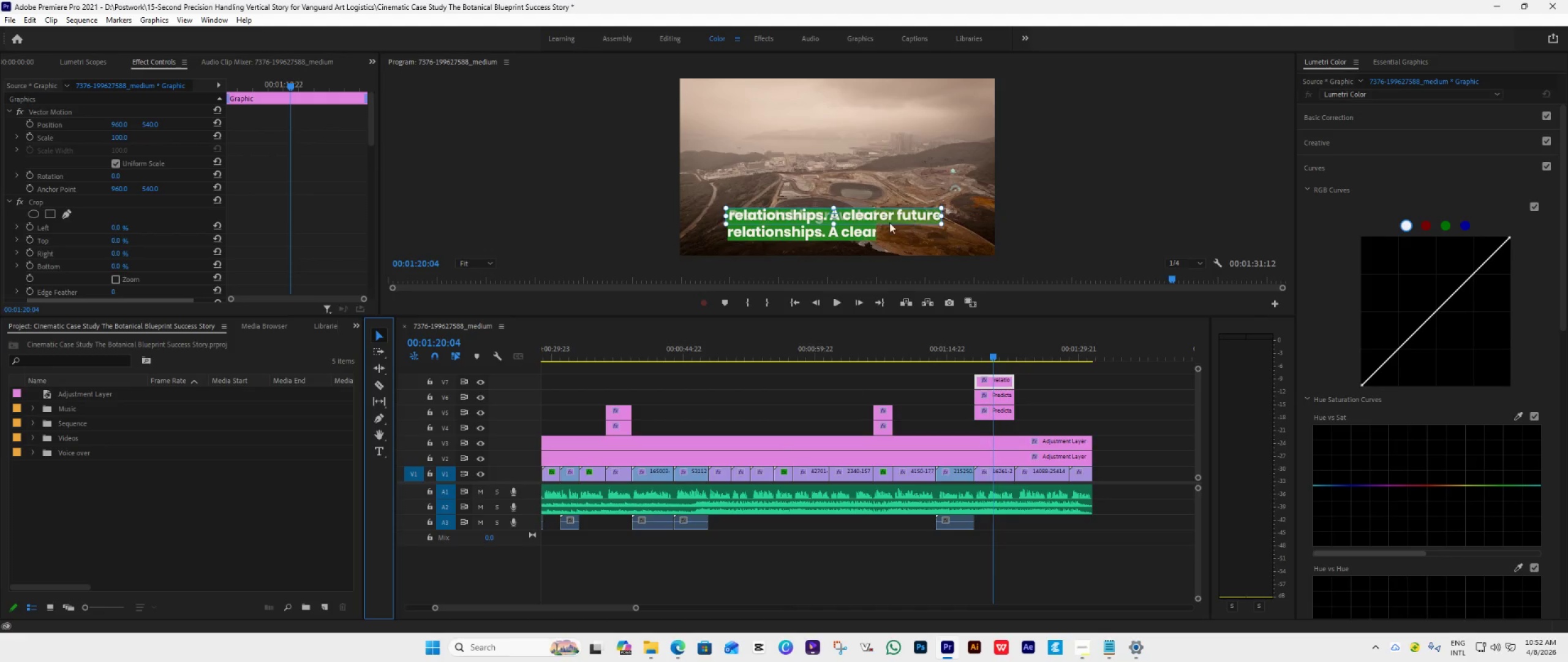 
left_click_drag(start_coordinate=[867, 215], to_coordinate=[841, 160])
 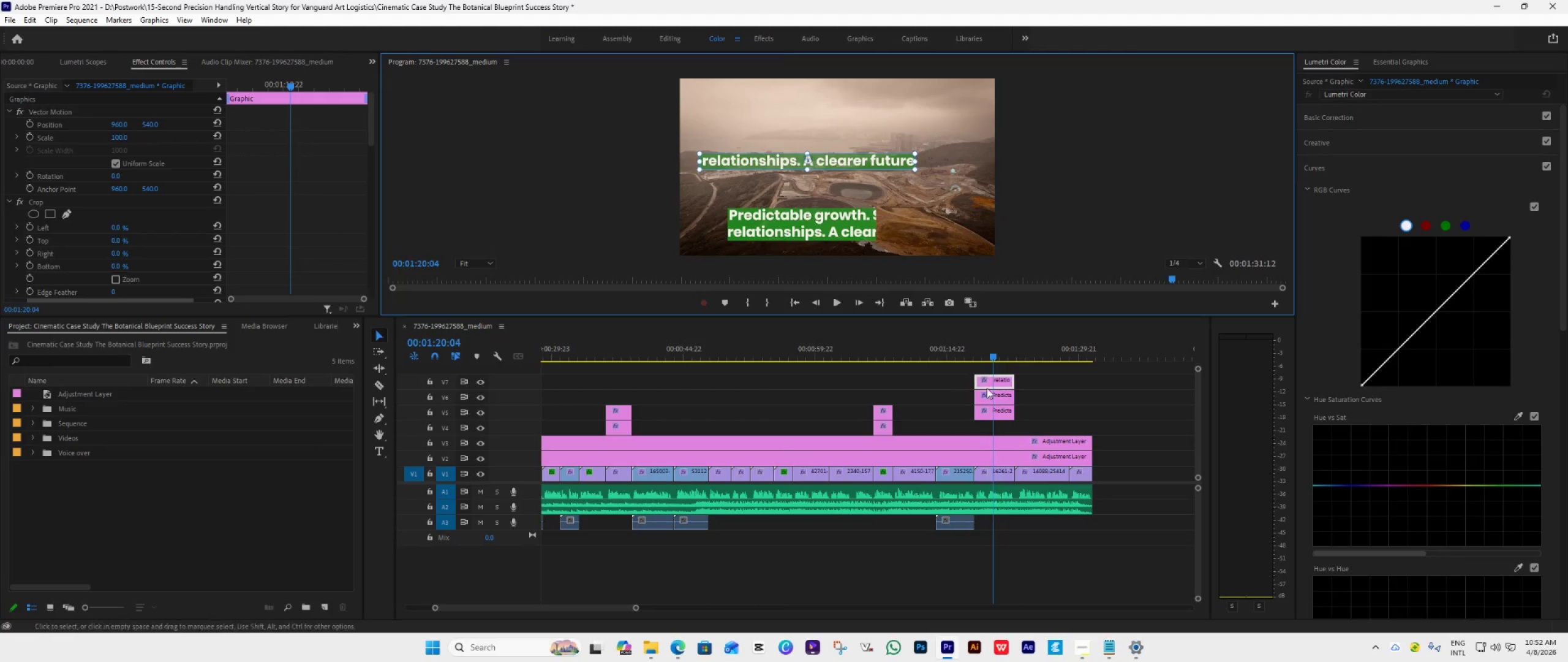 
left_click([998, 409])
 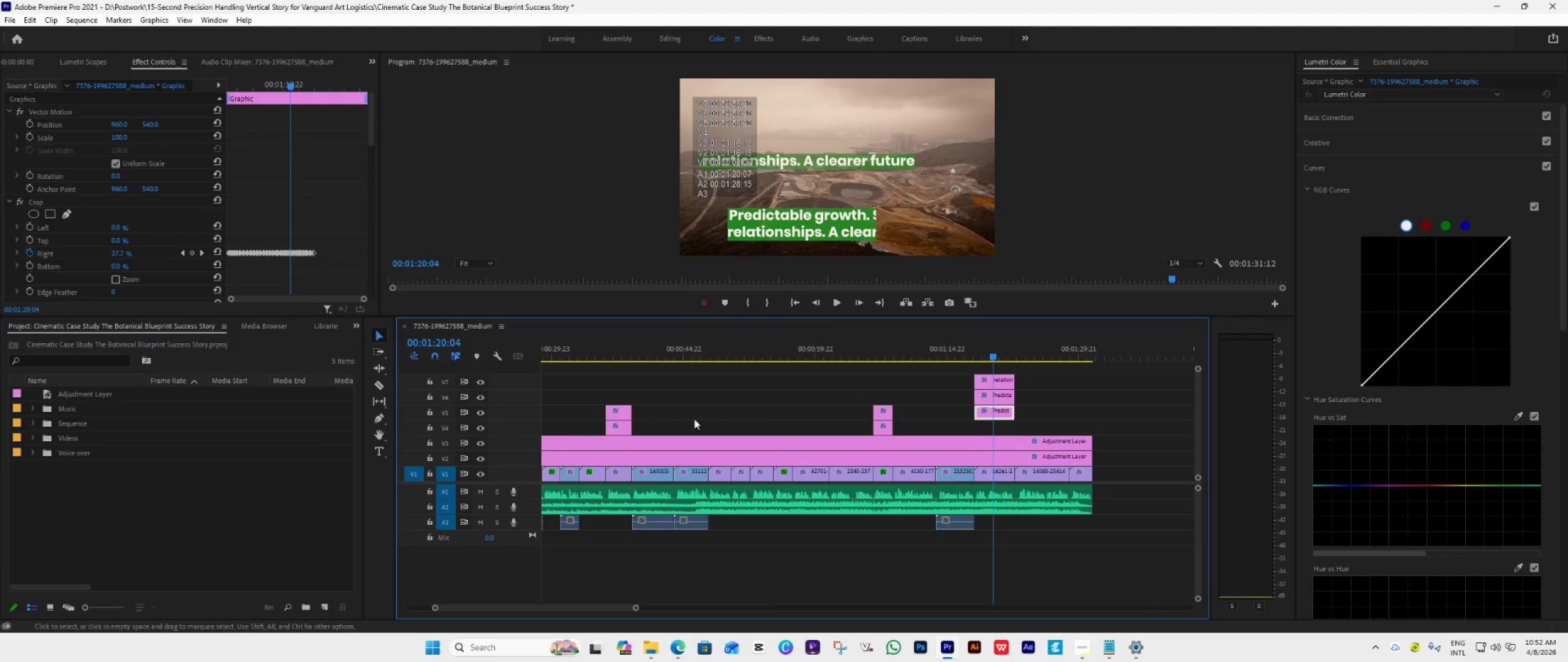 
wait(5.16)
 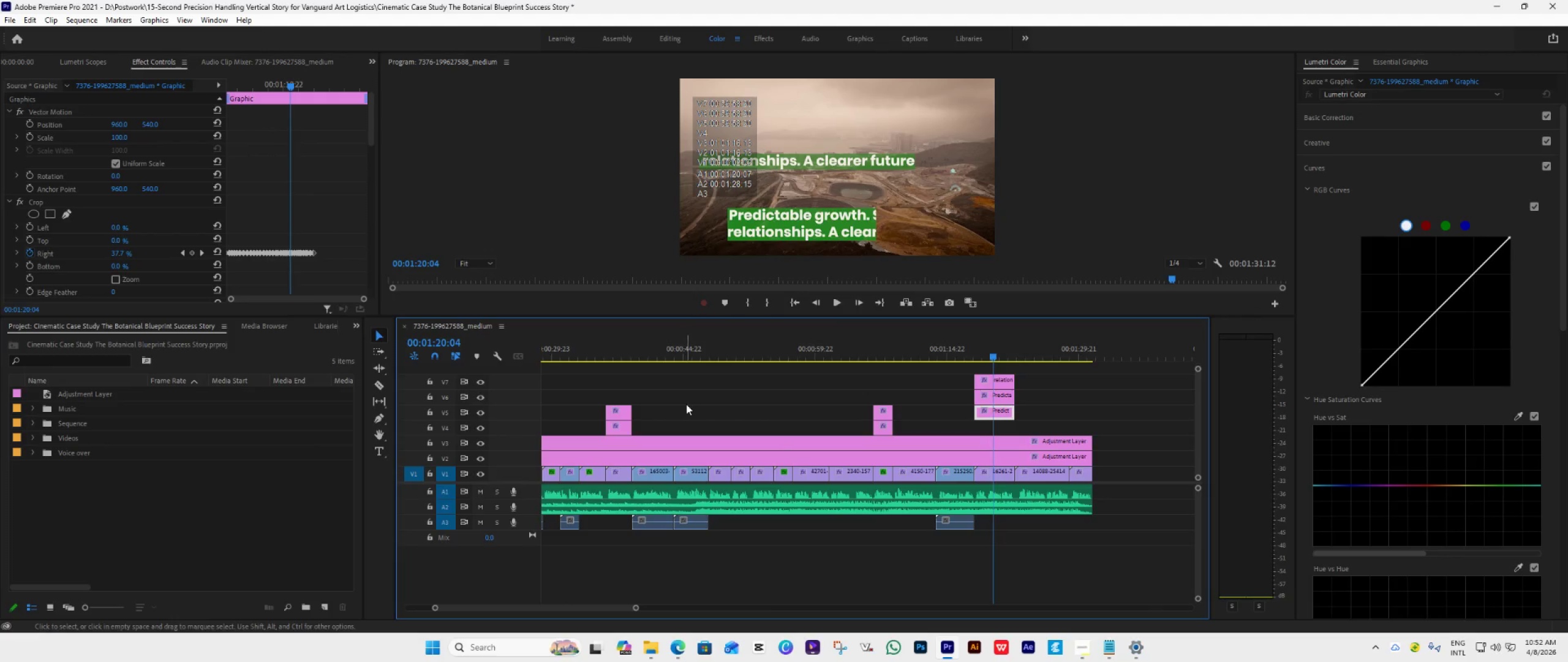 
left_click([484, 414])
 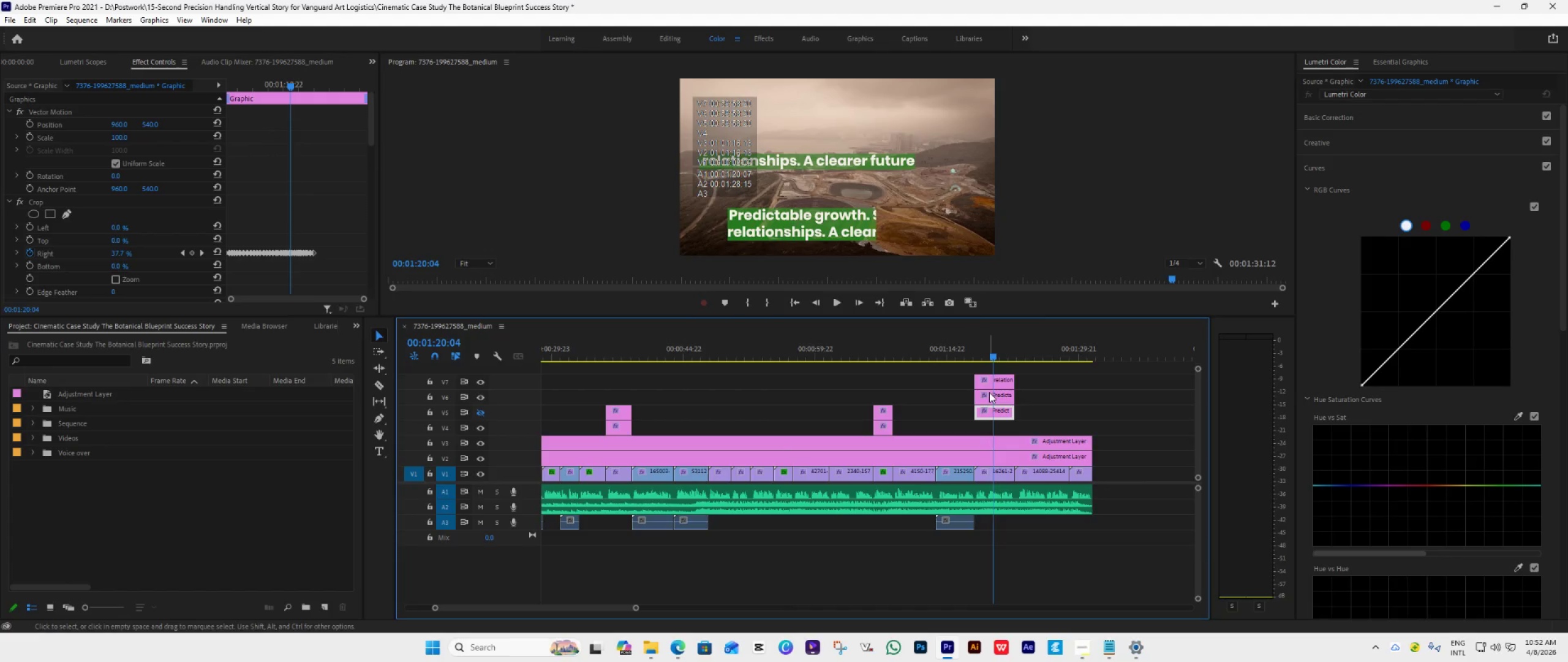 
left_click([990, 393])
 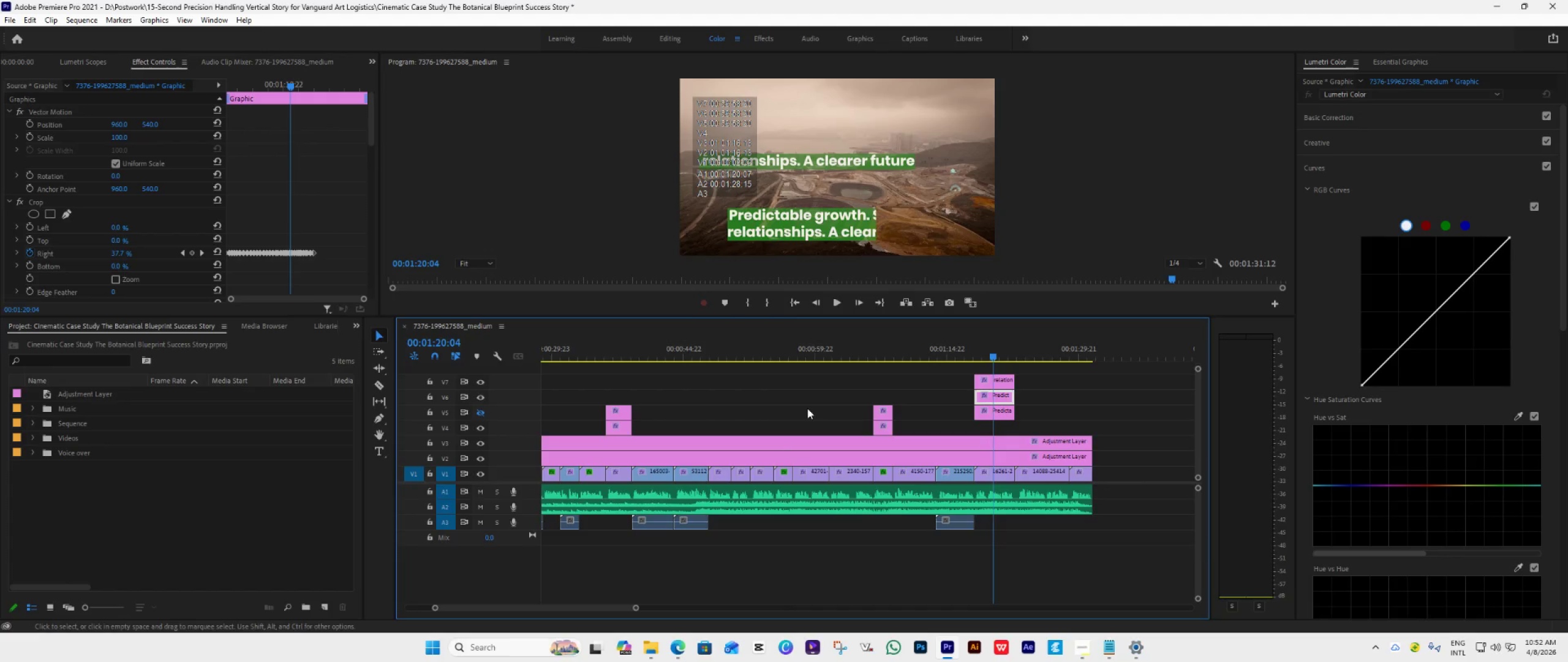 
mouse_move([481, 398])
 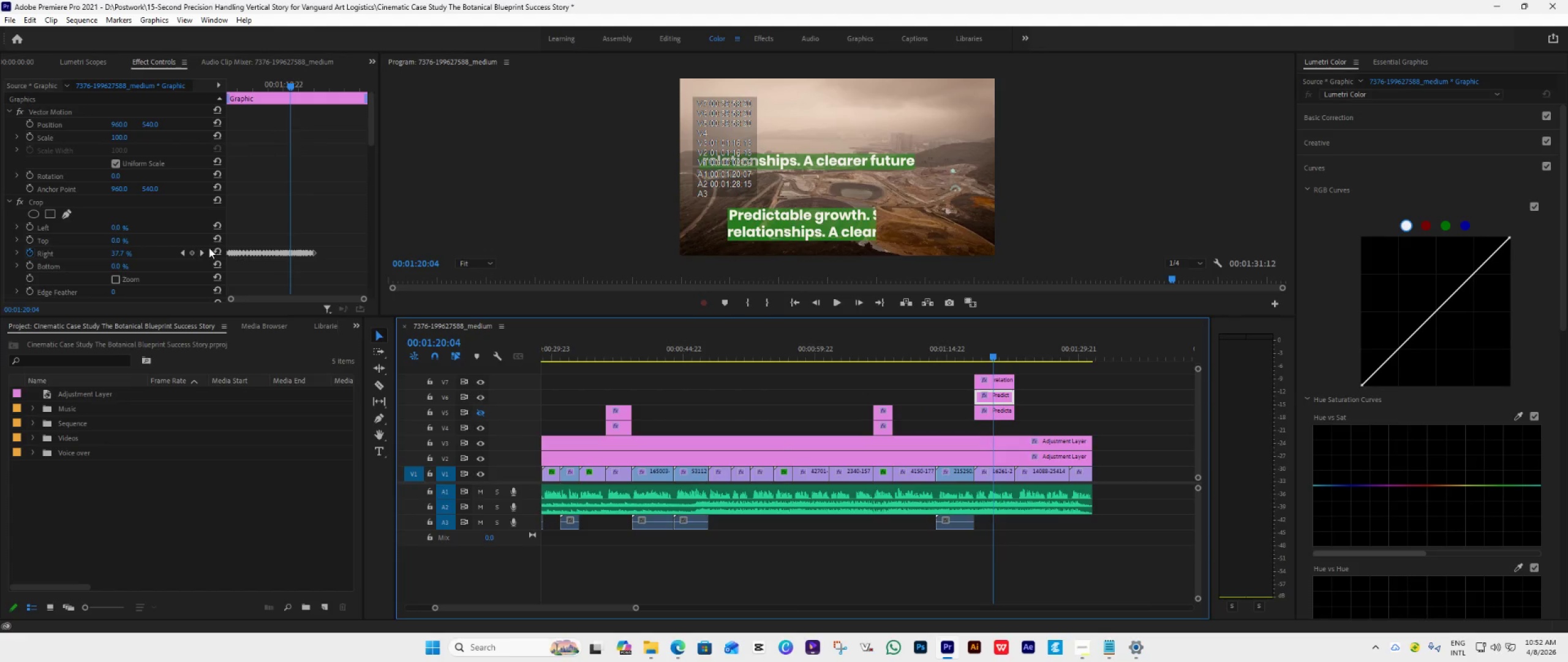 
left_click([217, 251])
 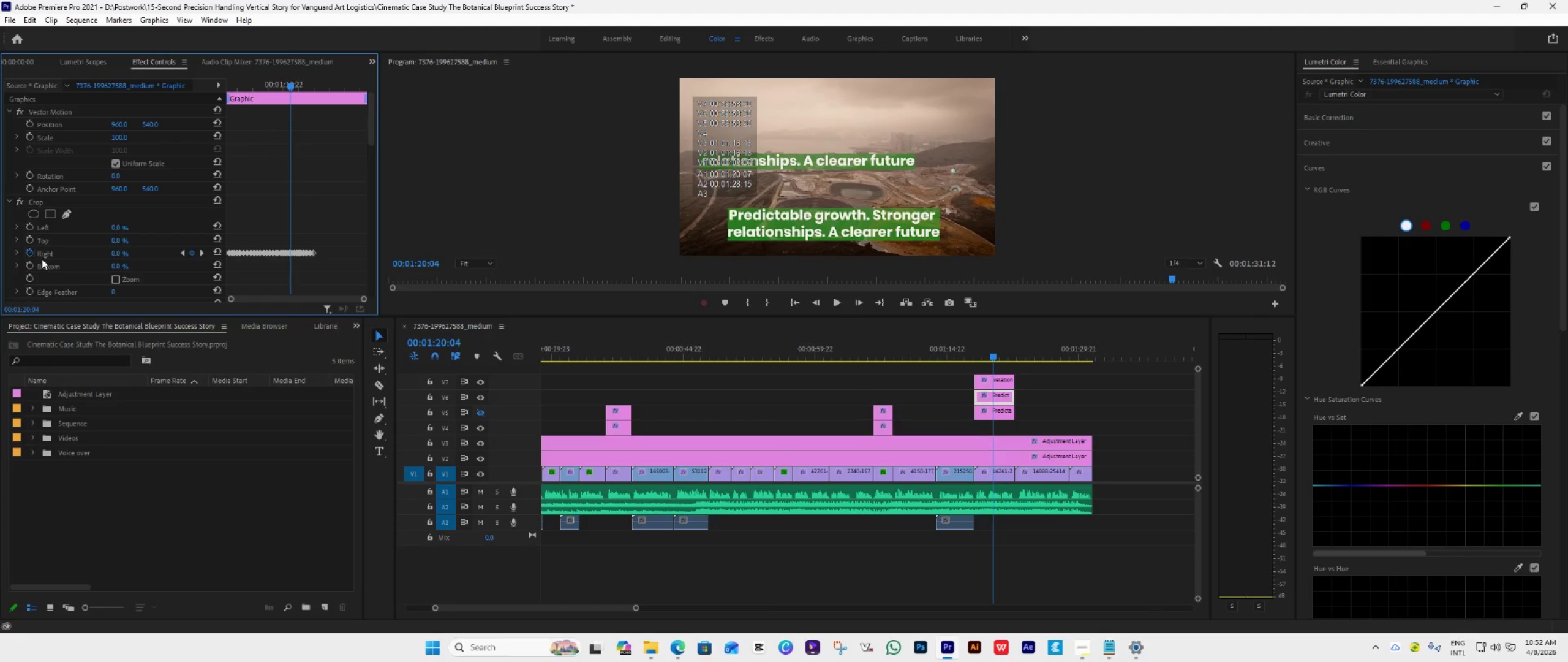 
left_click([32, 255])
 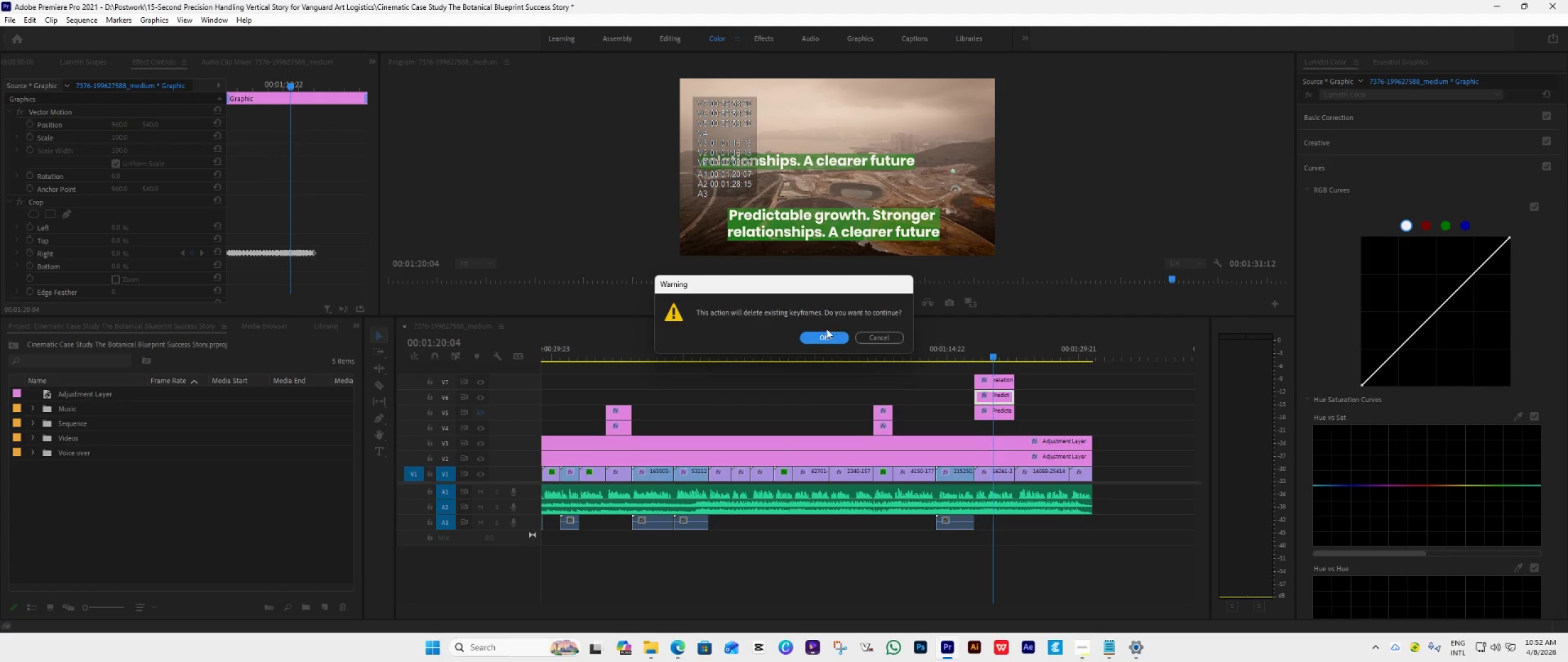 
left_click([818, 335])
 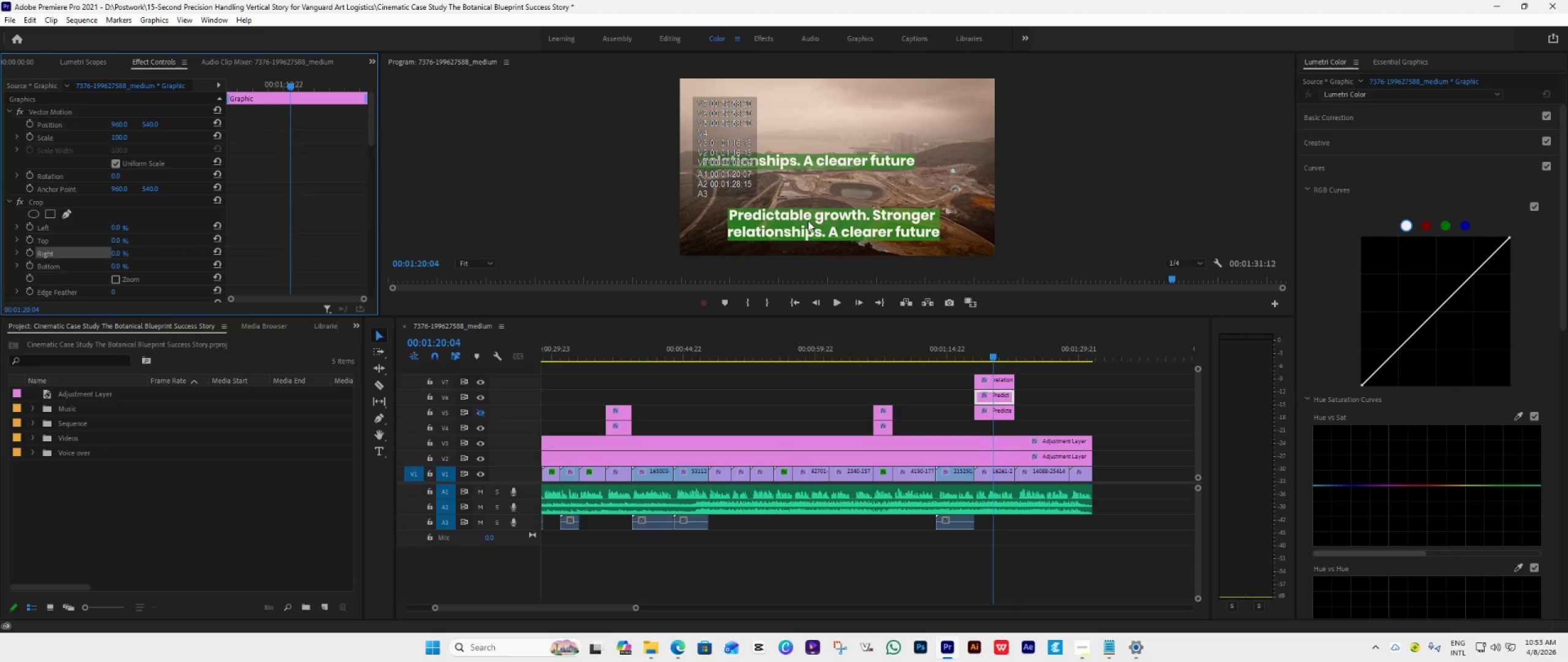 
wait(5.2)
 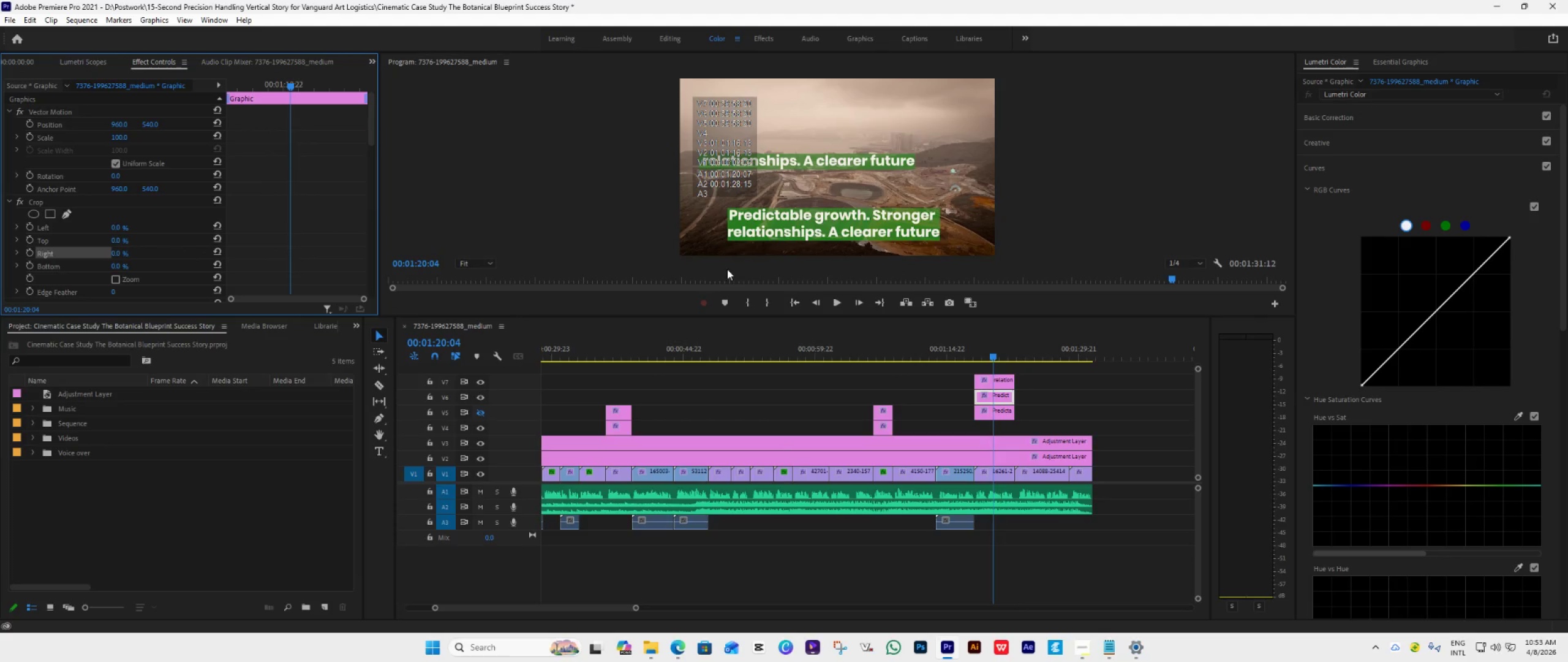 
double_click([748, 230])
 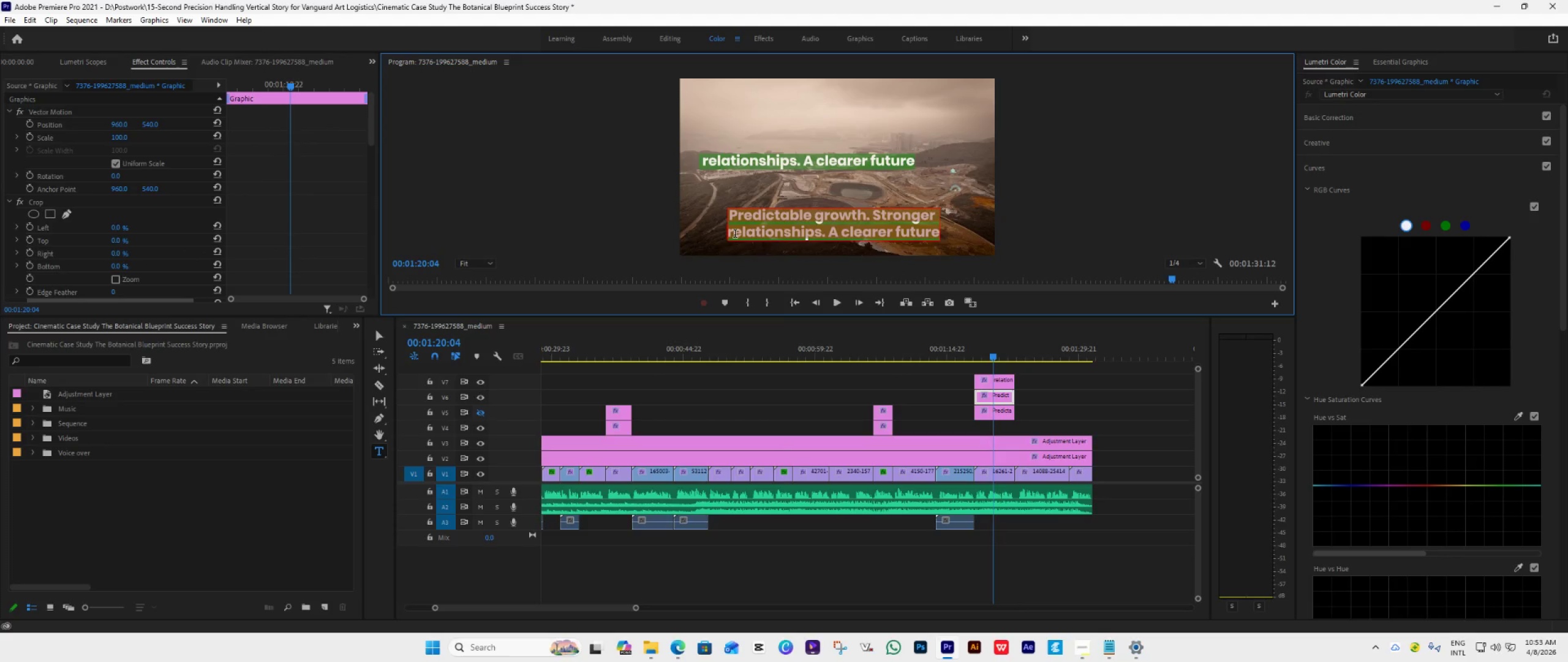 
double_click([735, 235])
 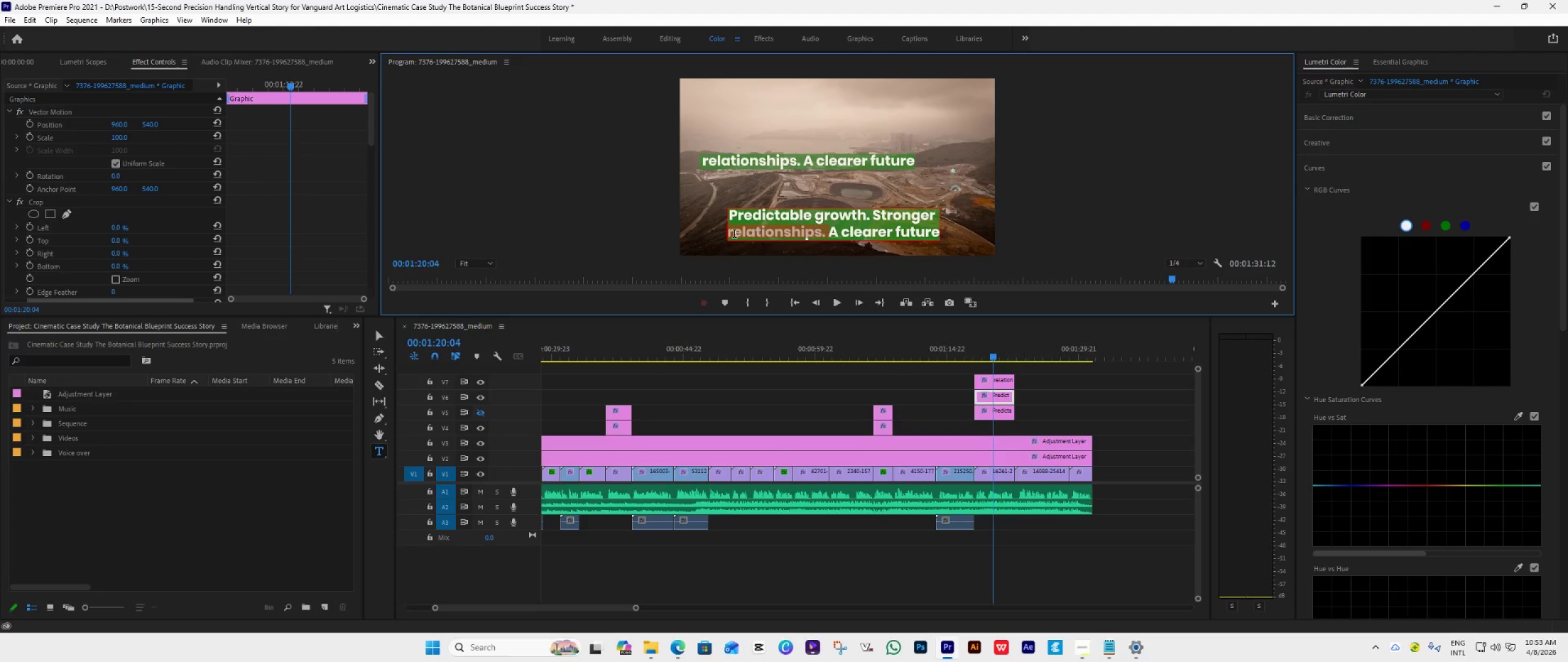 
left_click([735, 235])
 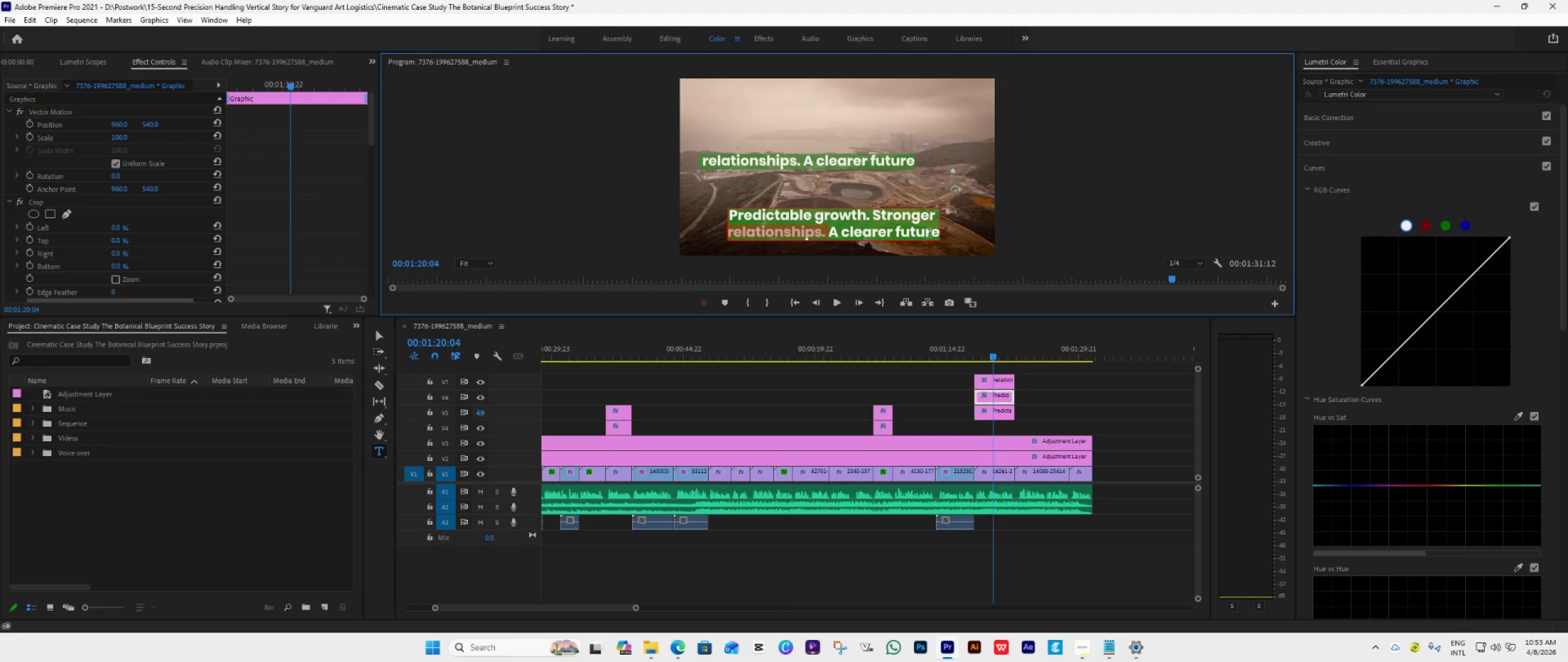 
left_click_drag(start_coordinate=[938, 235], to_coordinate=[717, 234])
 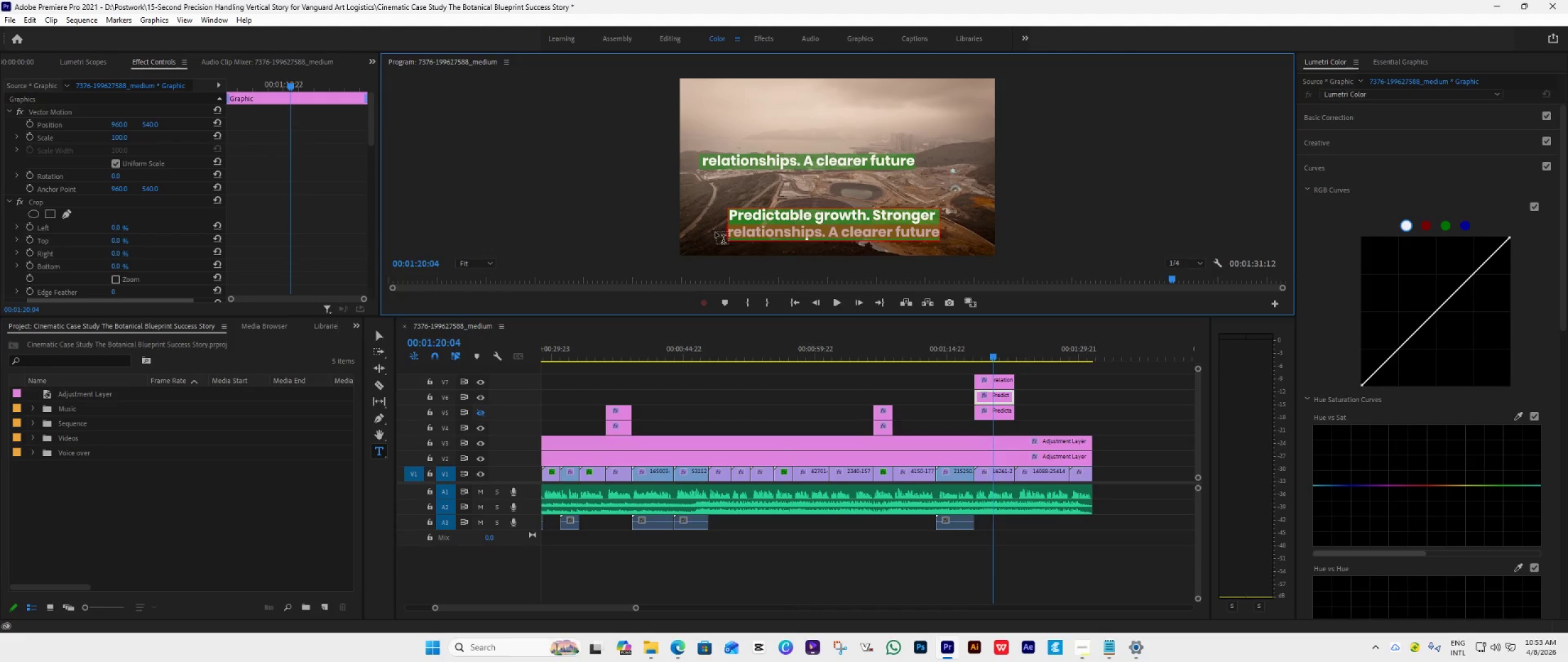 
key(Delete)
 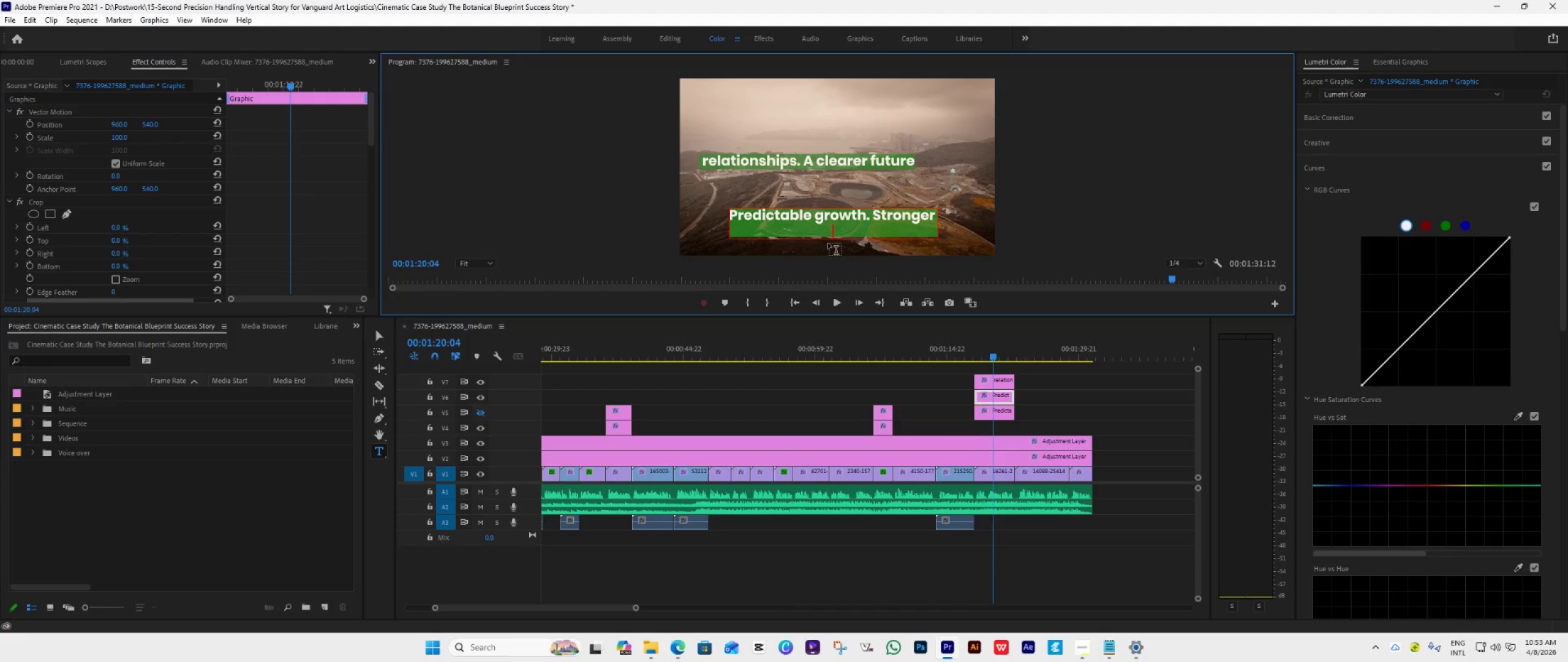 
key(Backspace)
 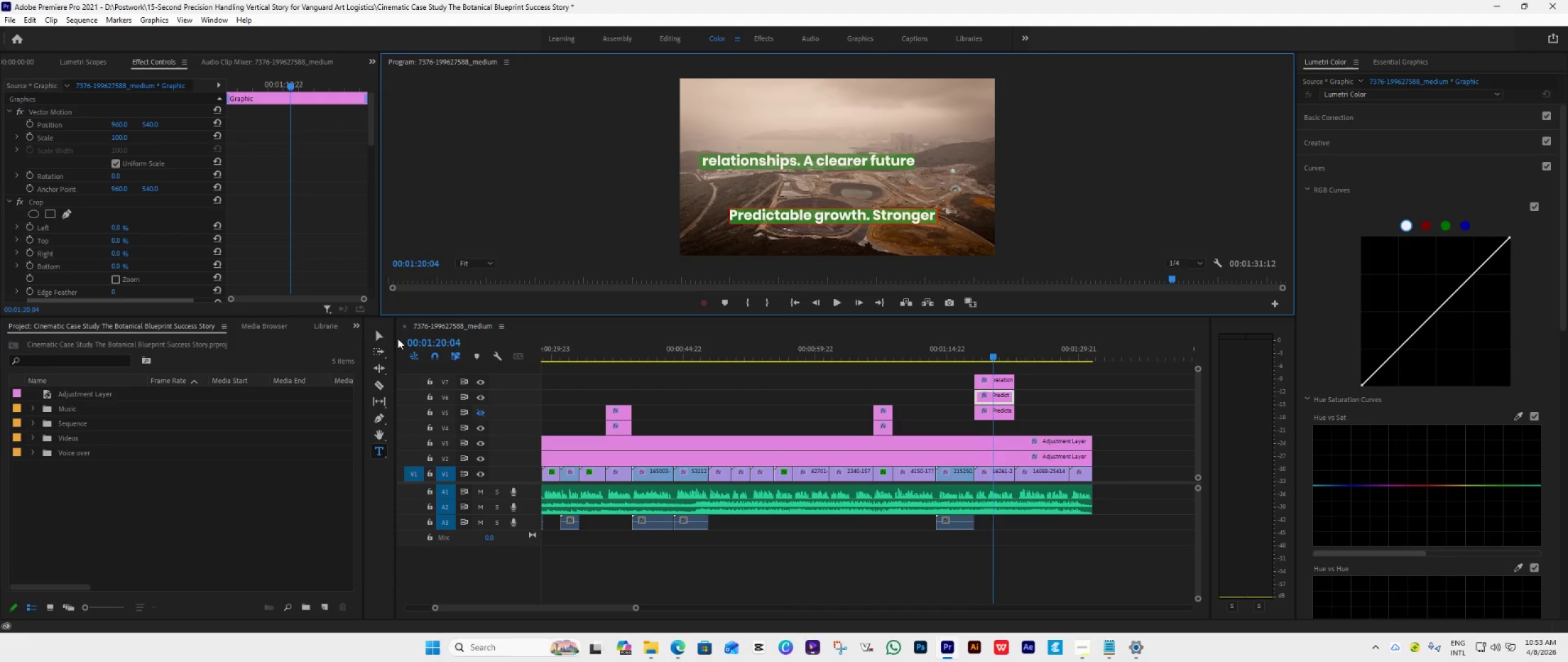 
left_click([380, 332])
 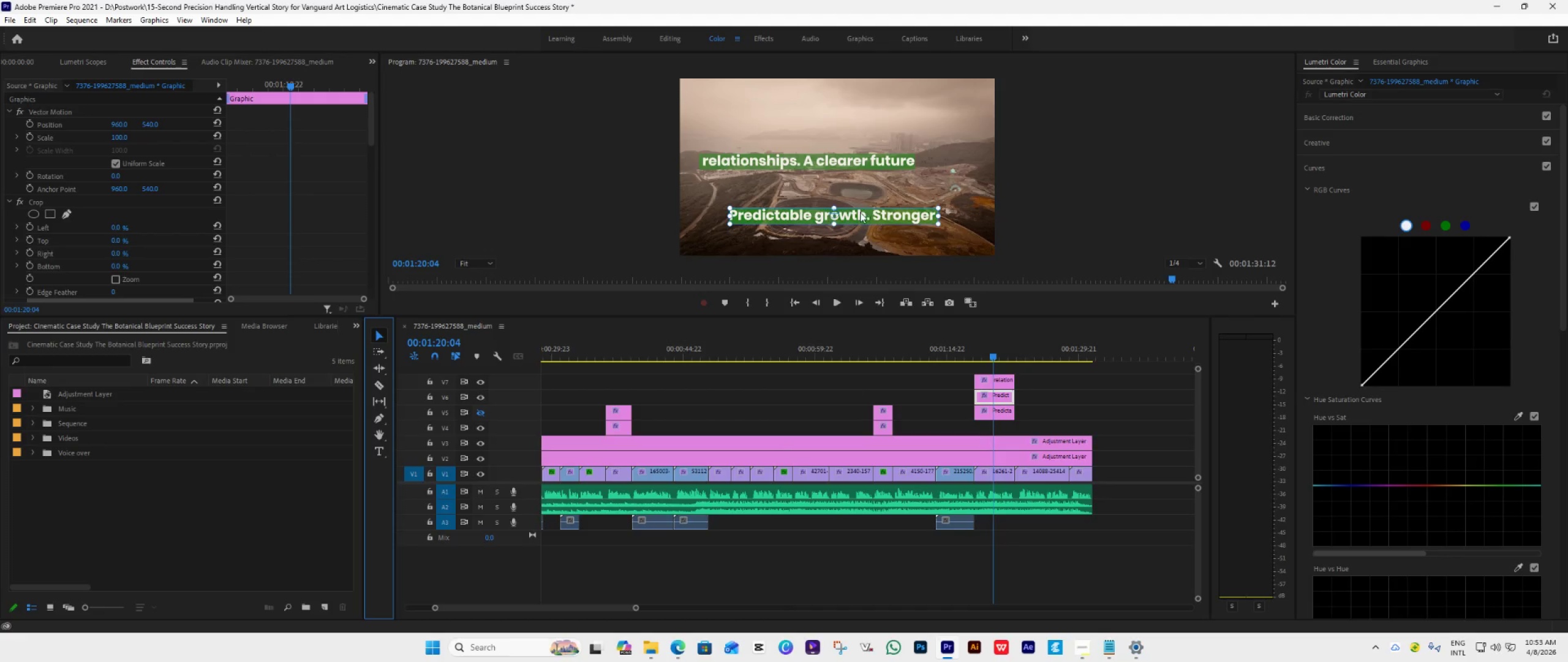 
left_click([858, 211])
 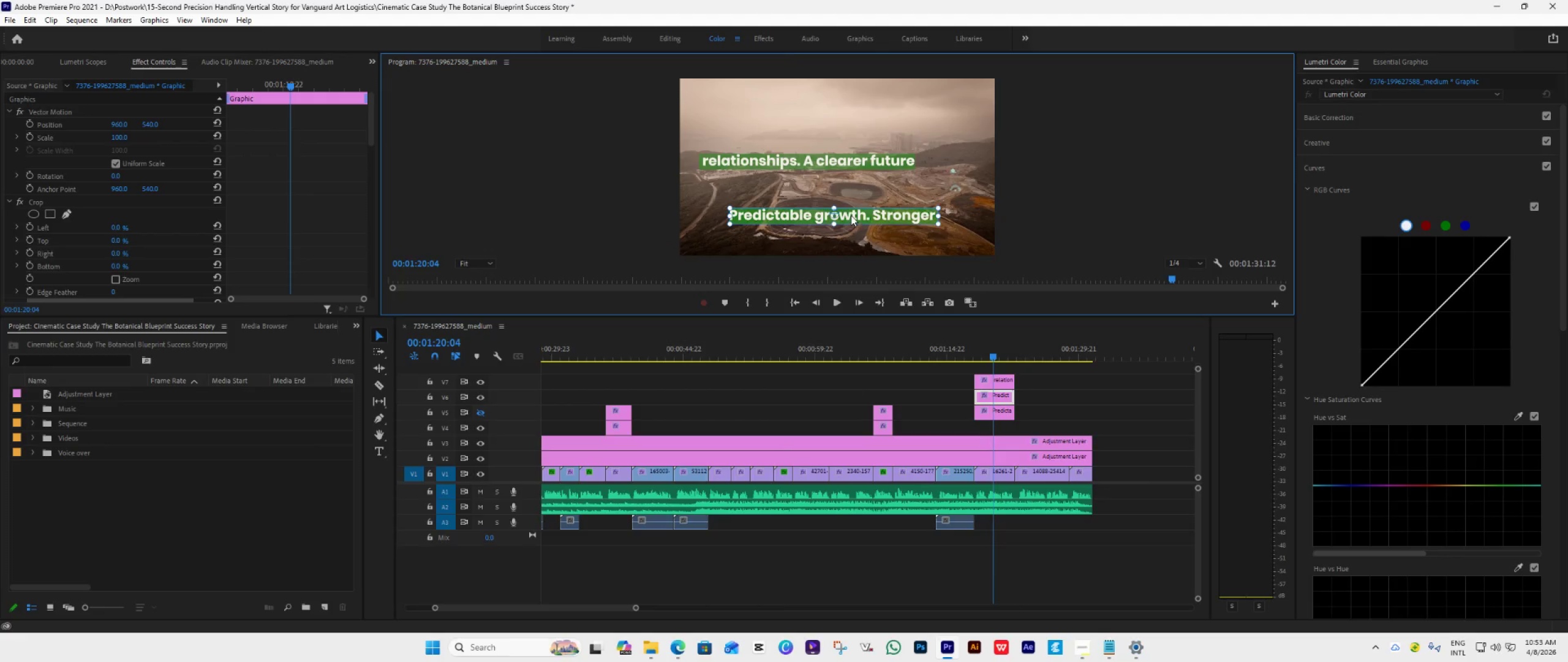 
left_click_drag(start_coordinate=[851, 215], to_coordinate=[851, 234])
 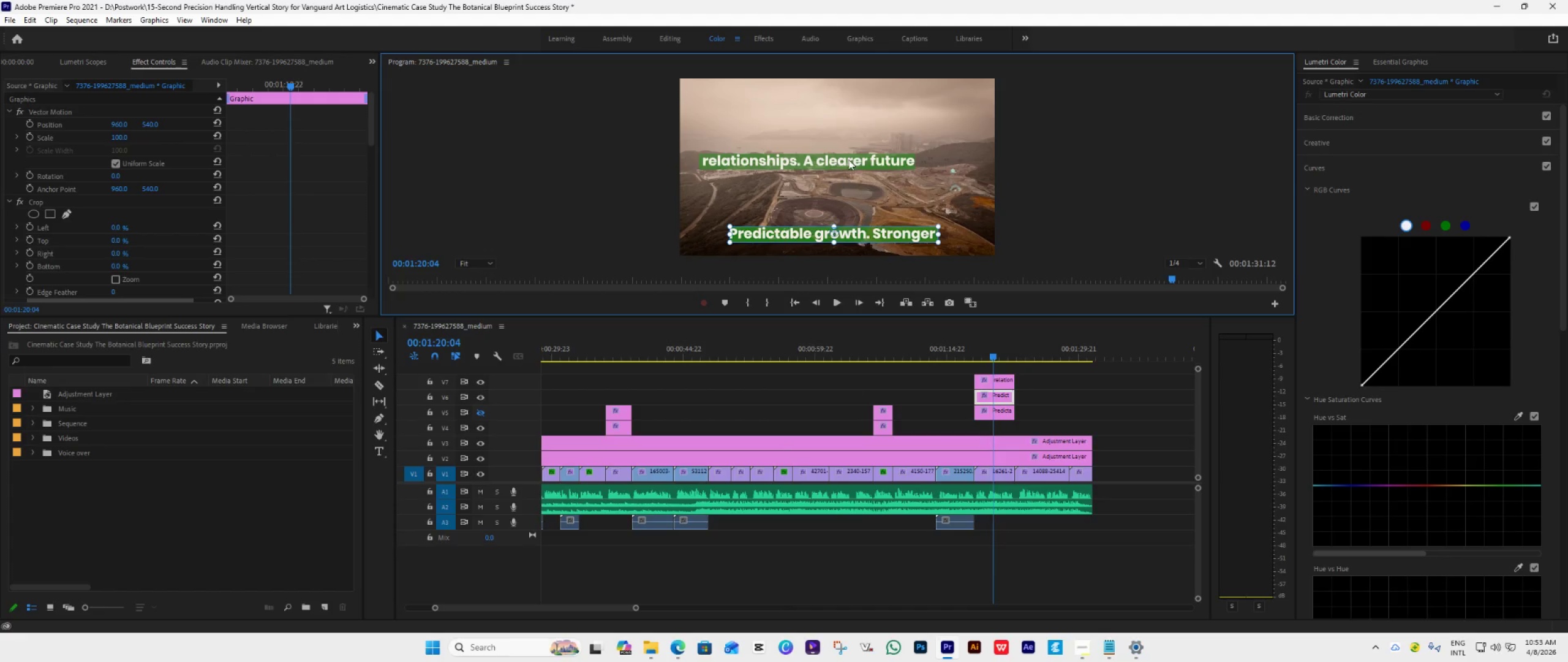 
hold_key(key=ShiftLeft, duration=1.5)
 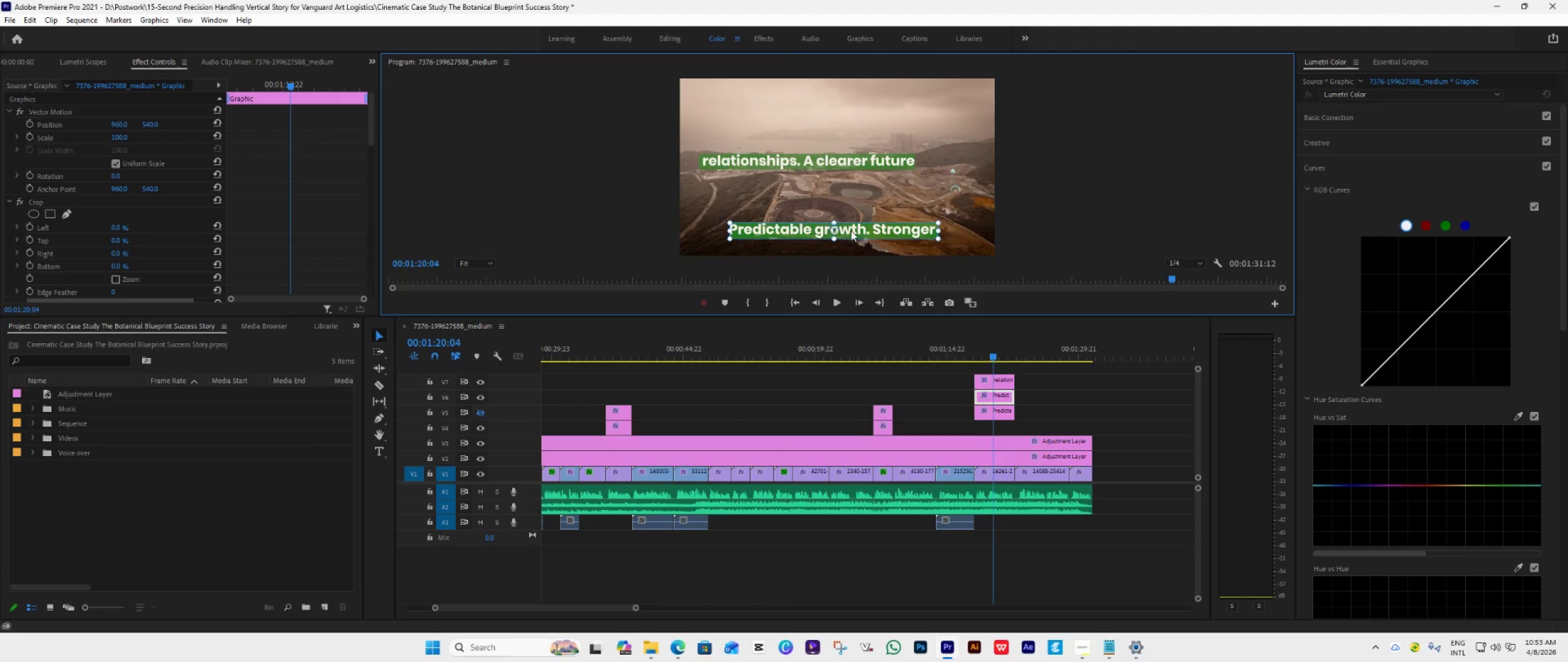 
hold_key(key=ShiftLeft, duration=1.22)
 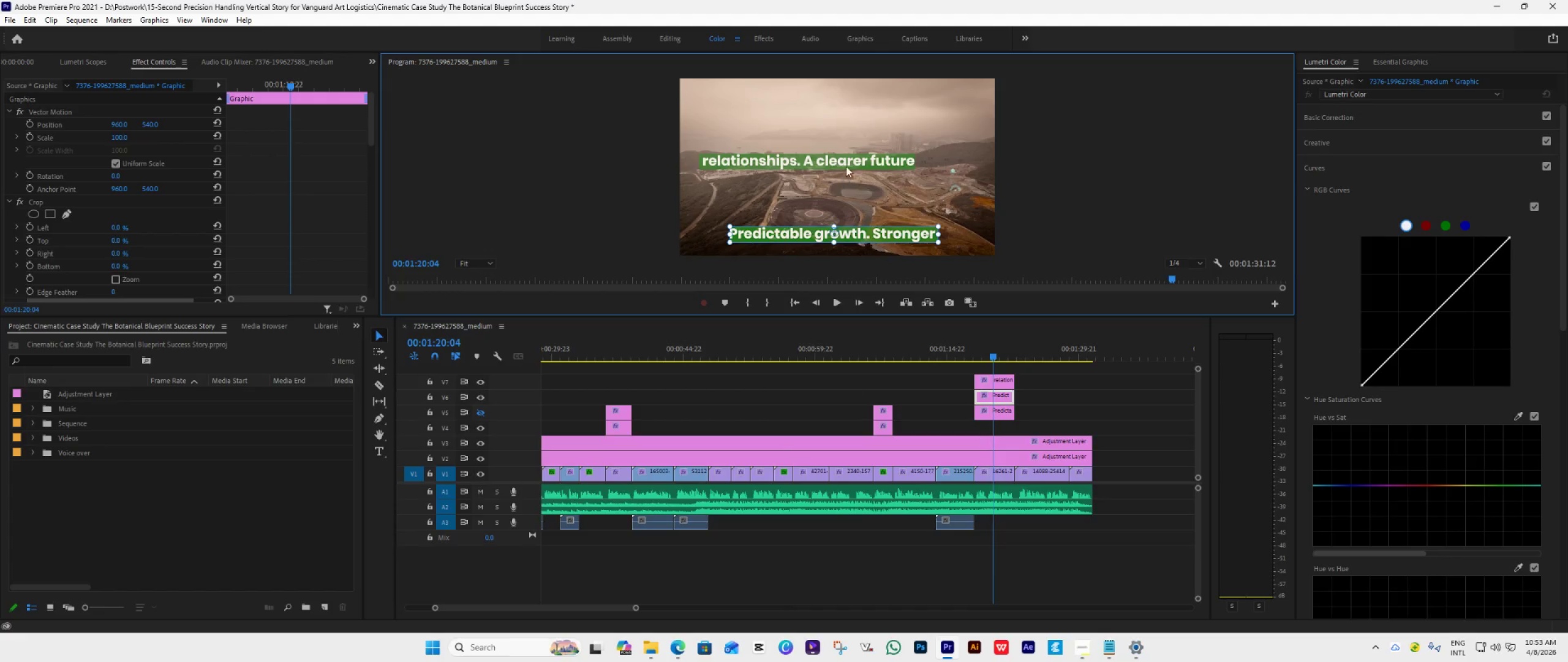 
left_click([848, 159])
 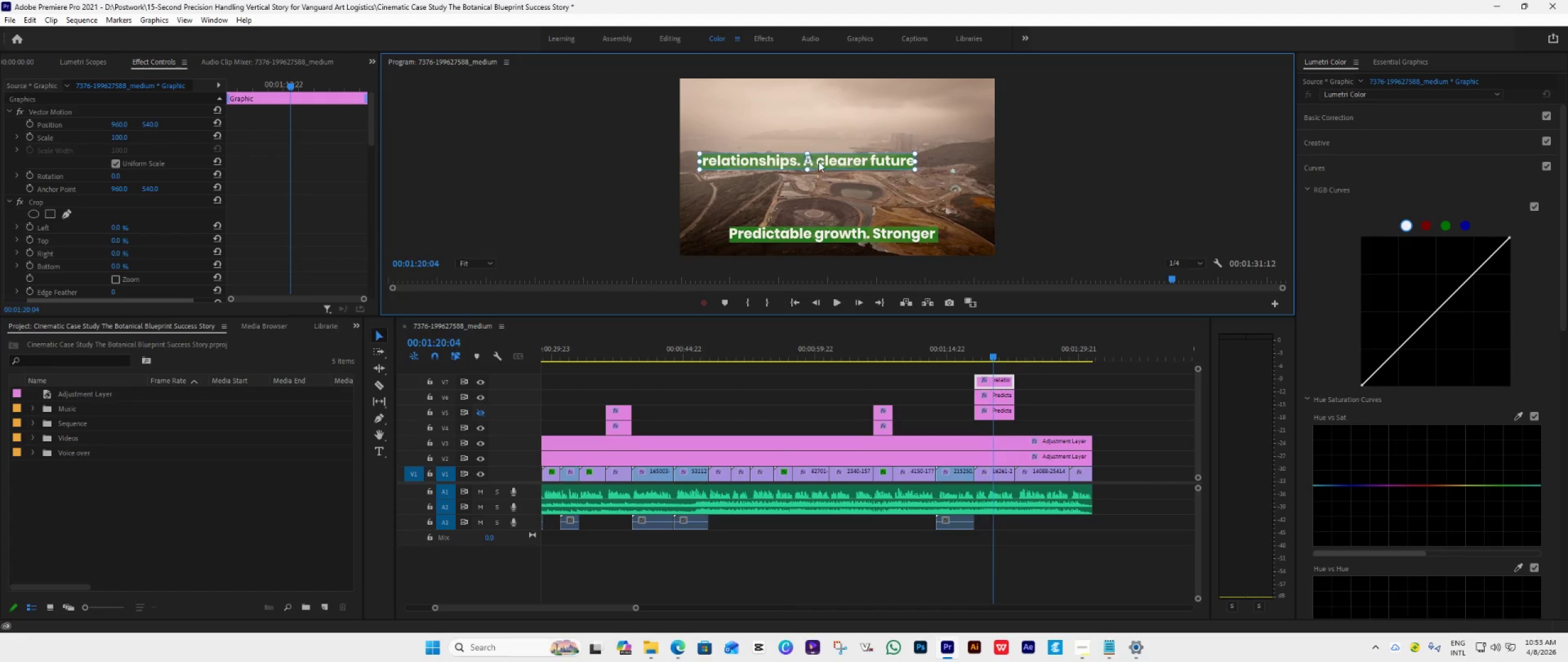 
left_click_drag(start_coordinate=[818, 160], to_coordinate=[845, 214])
 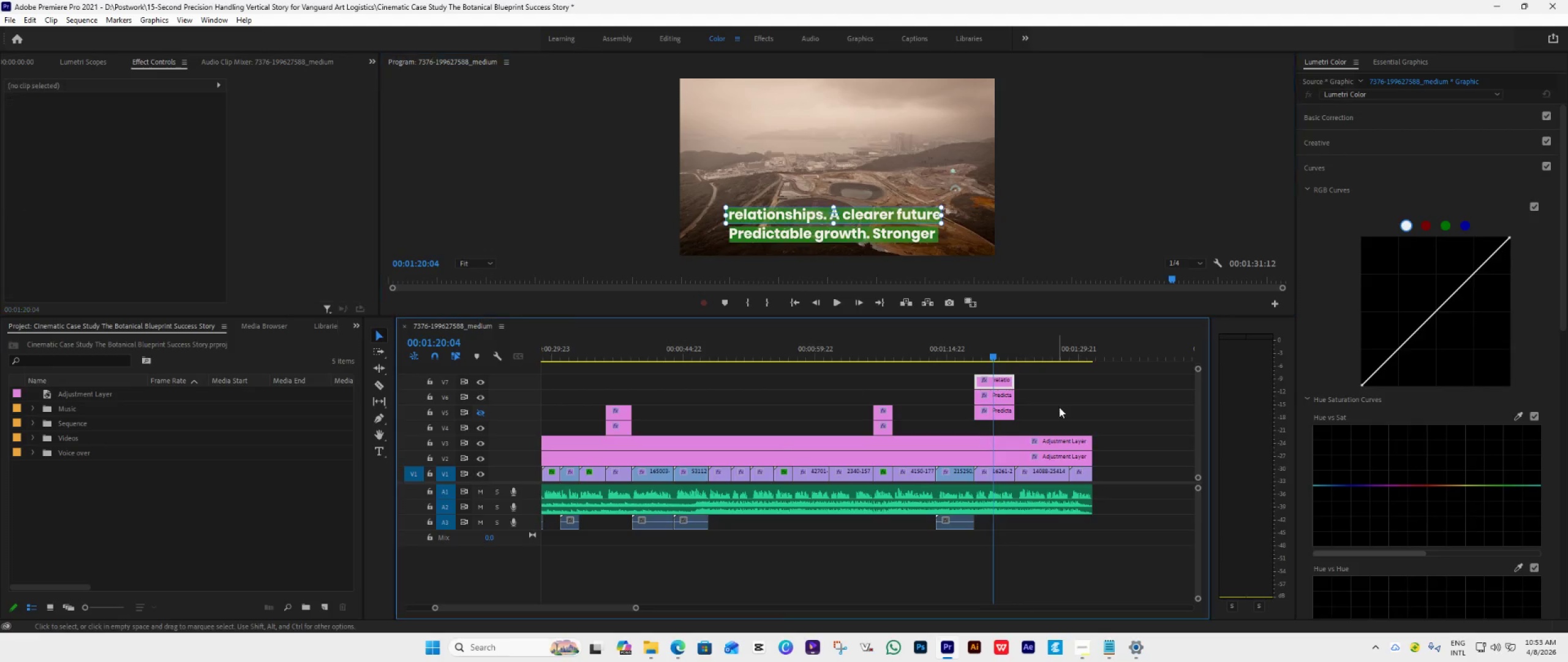 
double_click([985, 416])
 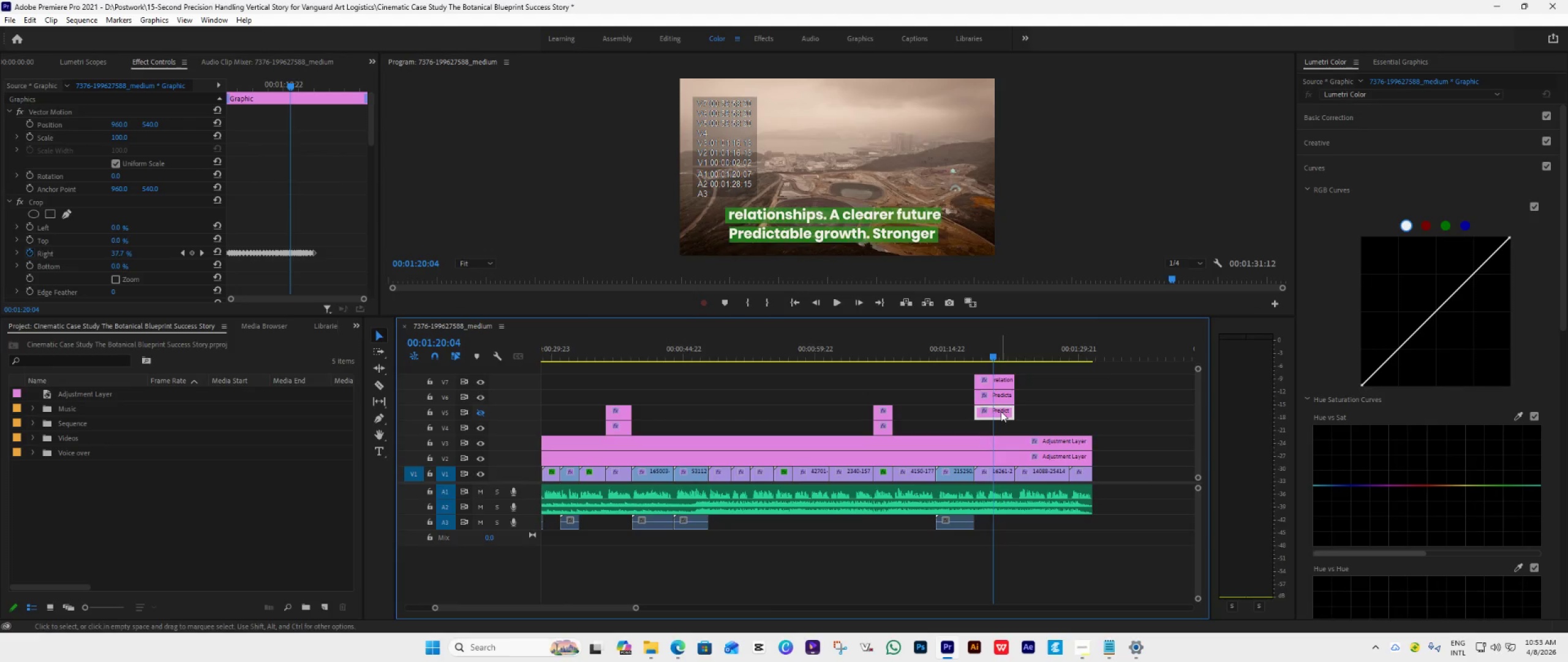 
left_click_drag(start_coordinate=[1000, 397], to_coordinate=[1000, 427])
 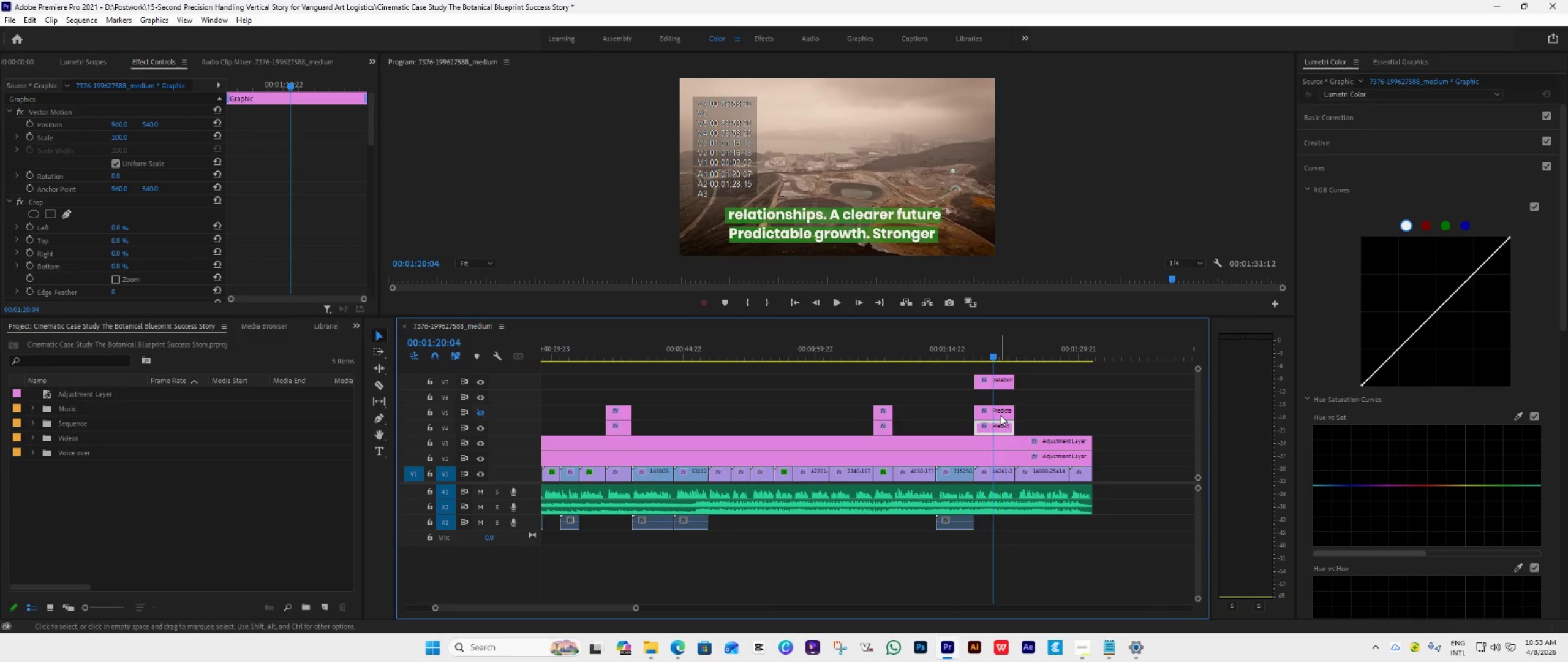 
left_click_drag(start_coordinate=[1000, 414], to_coordinate=[1000, 401])
 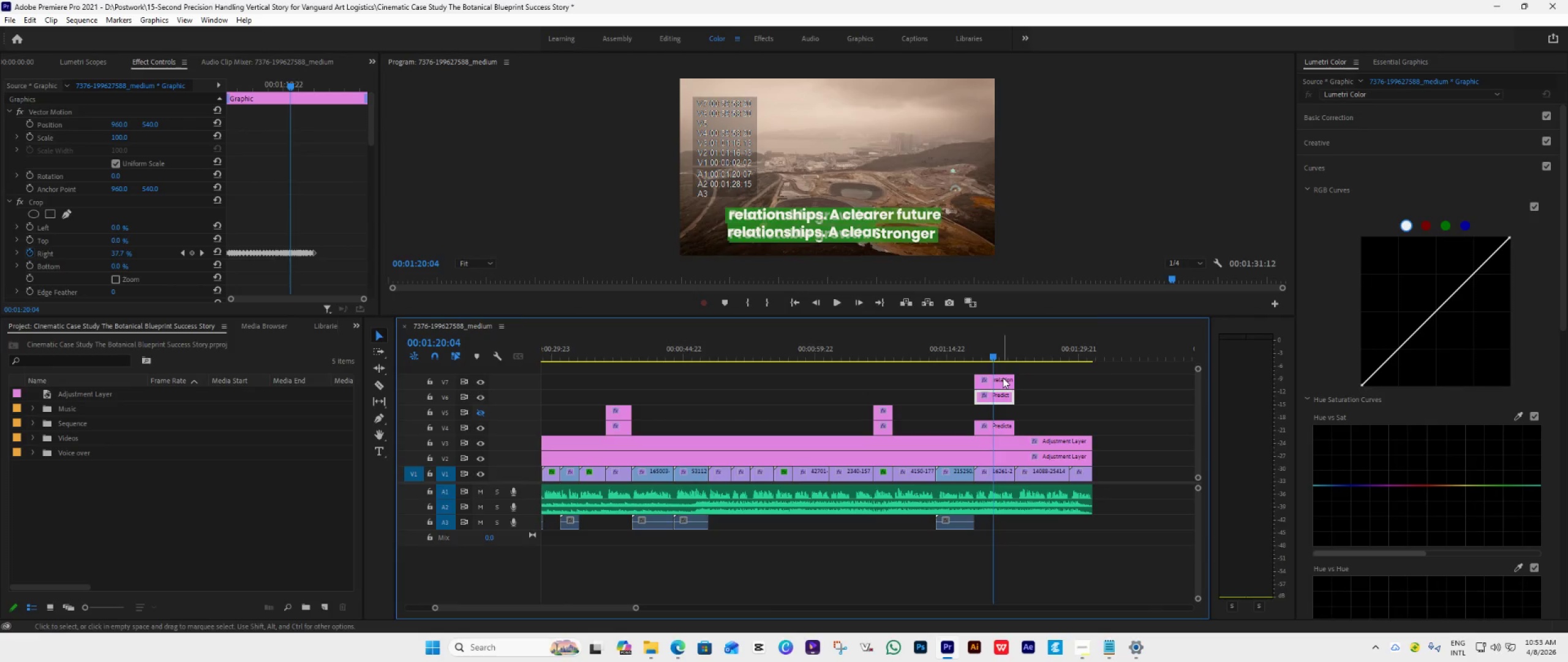 
left_click_drag(start_coordinate=[1003, 378], to_coordinate=[1003, 409])
 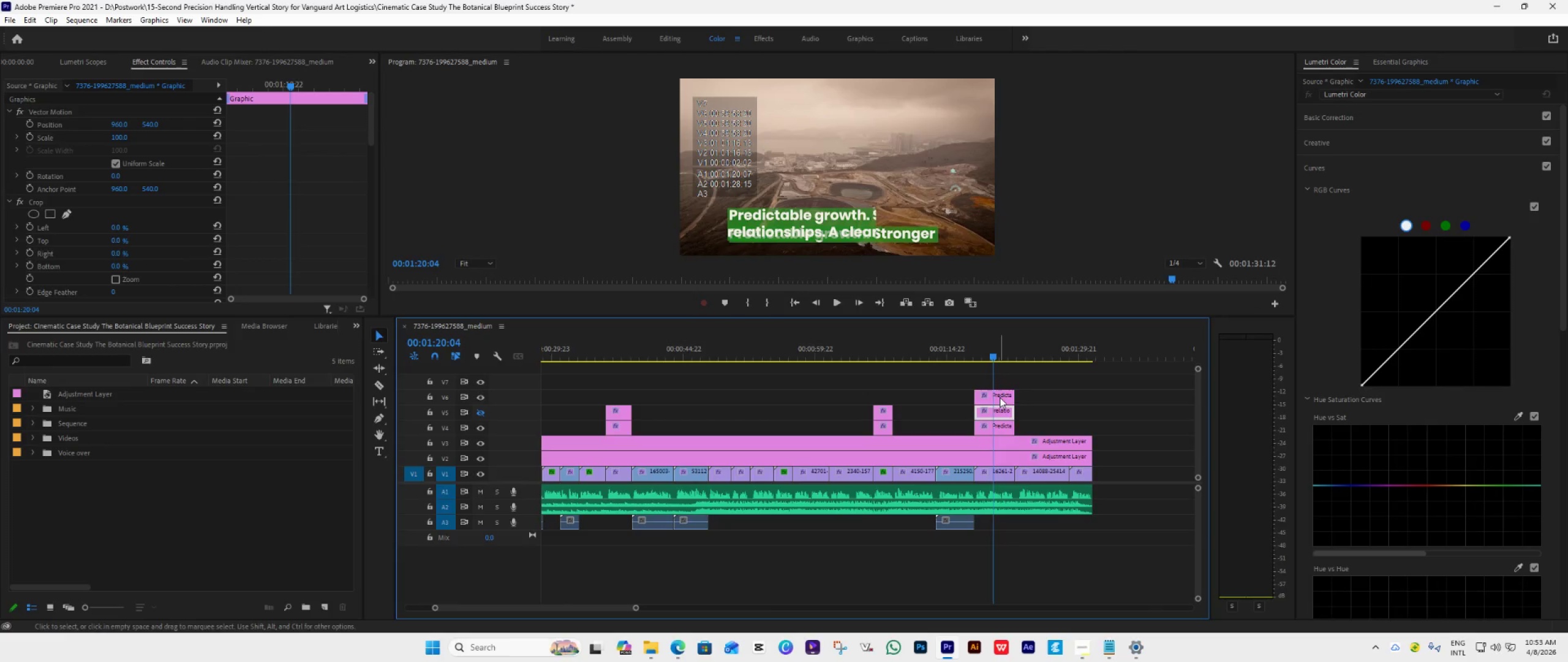 
left_click([1000, 397])
 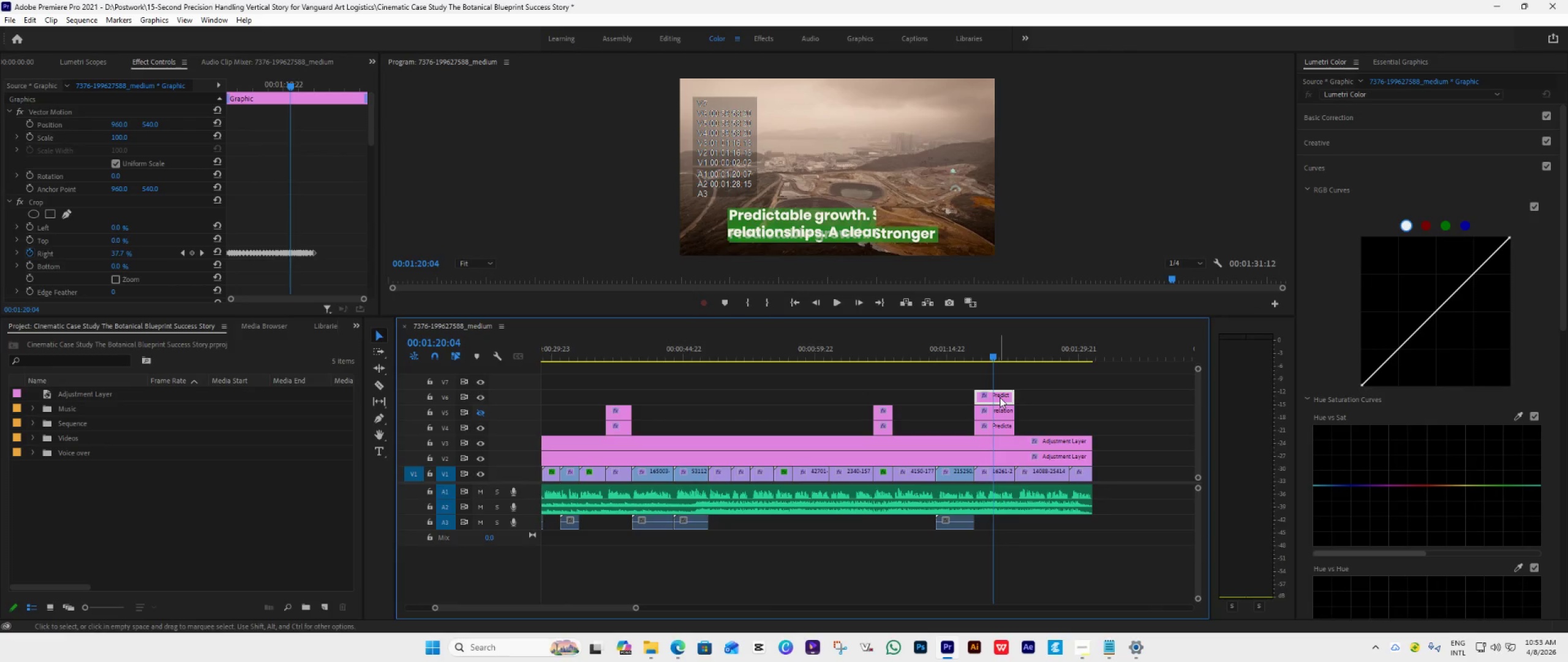 
hold_key(key=AltLeft, duration=0.83)
left_click_drag(start_coordinate=[1000, 397], to_coordinate=[1000, 388])
 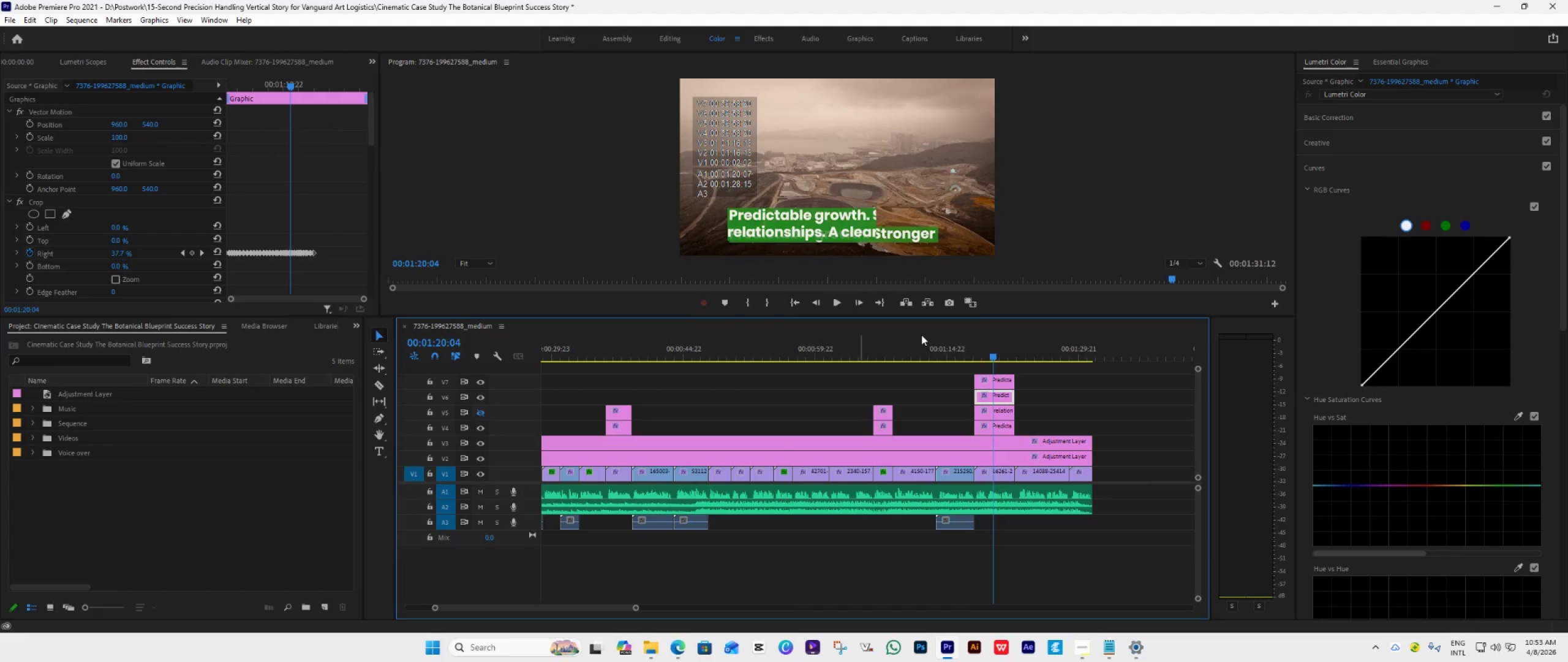 
left_click([990, 355])
 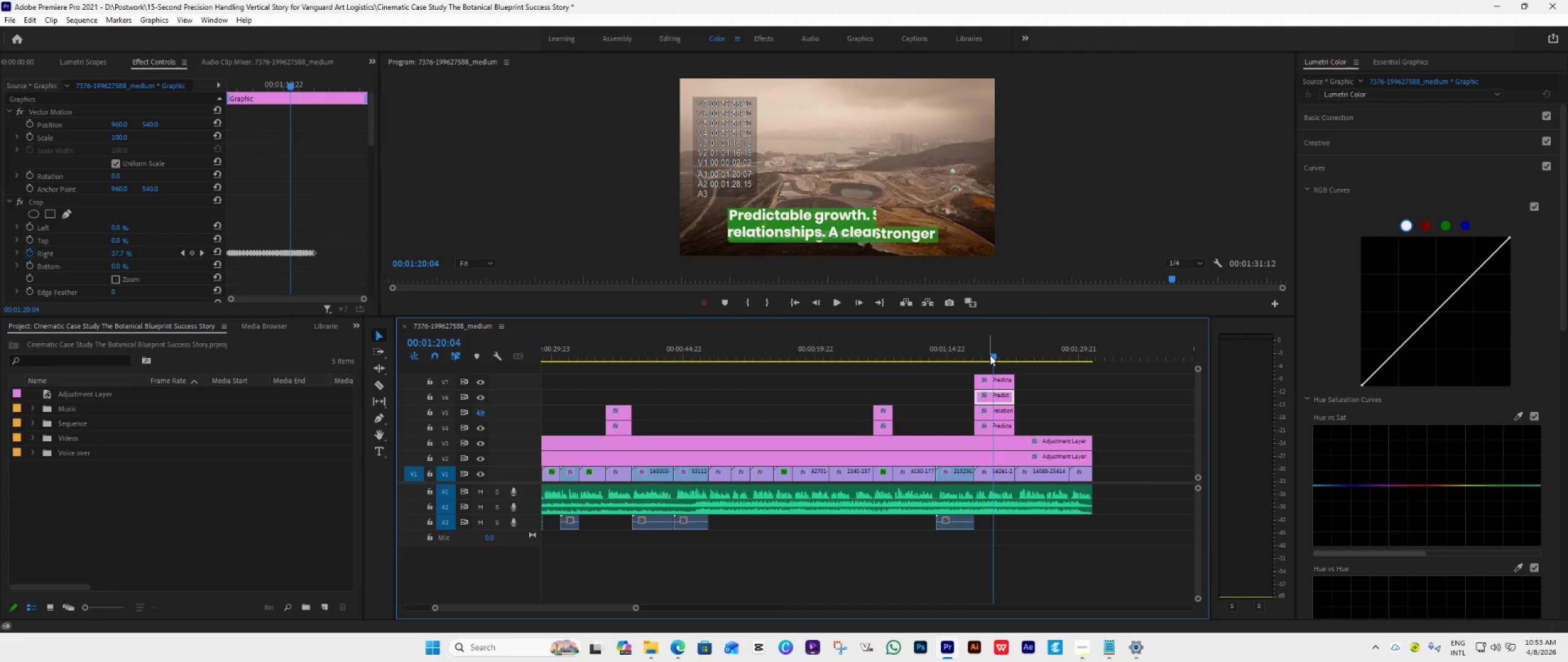 
left_click_drag(start_coordinate=[990, 355], to_coordinate=[1001, 361])
 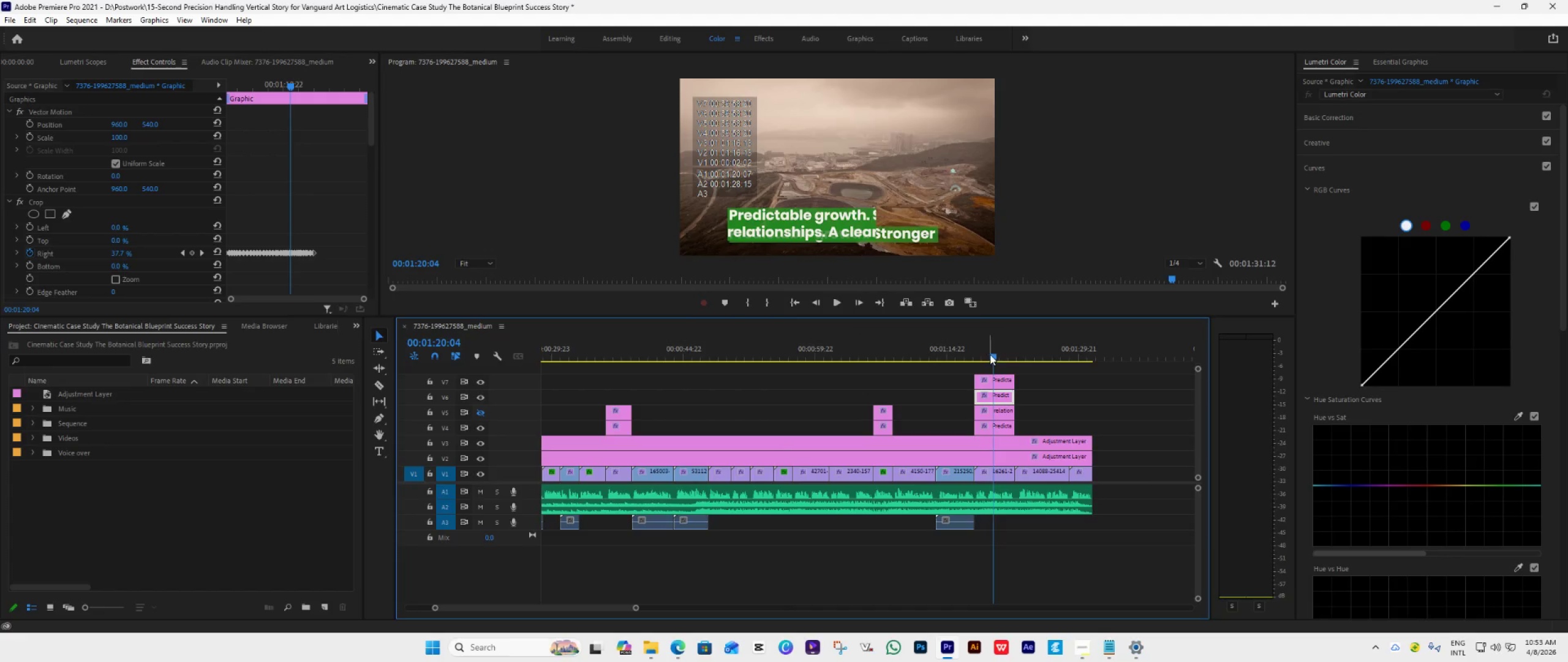 
left_click_drag(start_coordinate=[990, 354], to_coordinate=[1011, 363])
 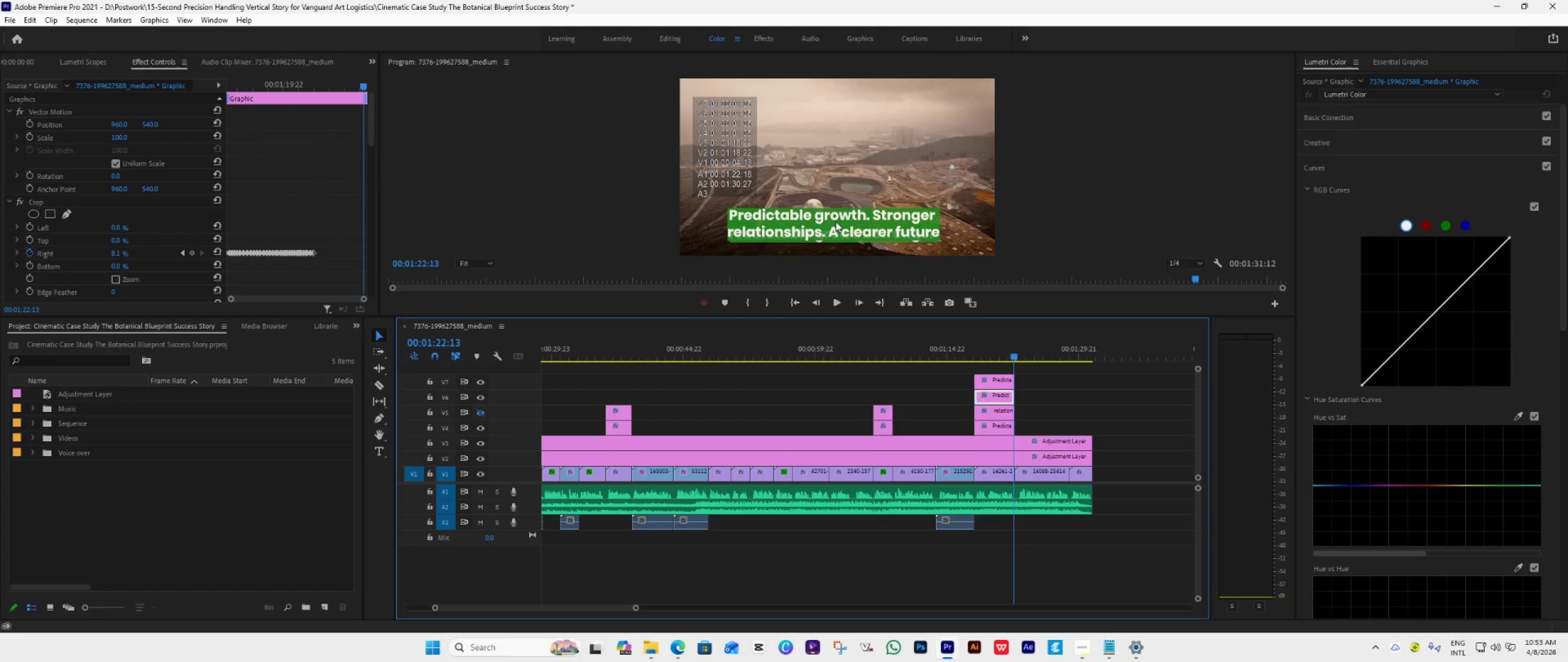 
double_click([835, 221])
 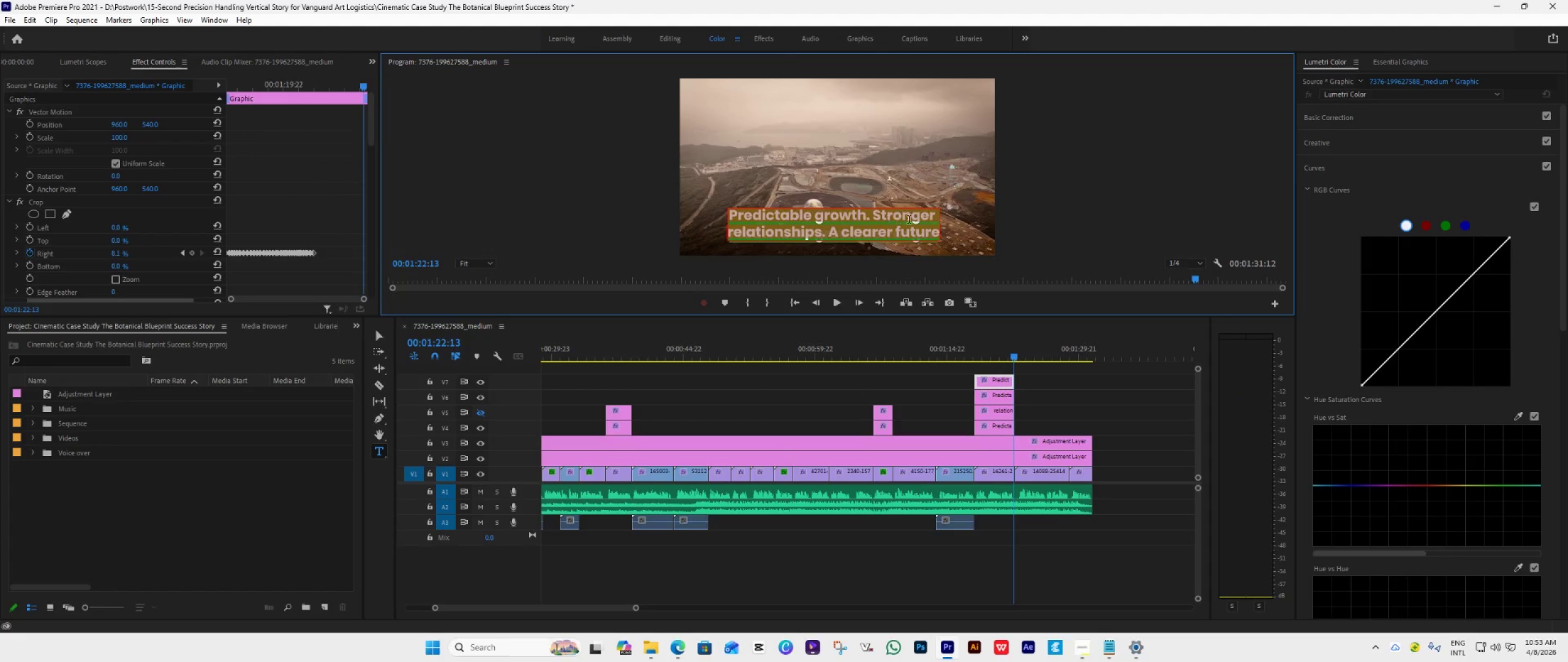 
left_click([937, 221])
 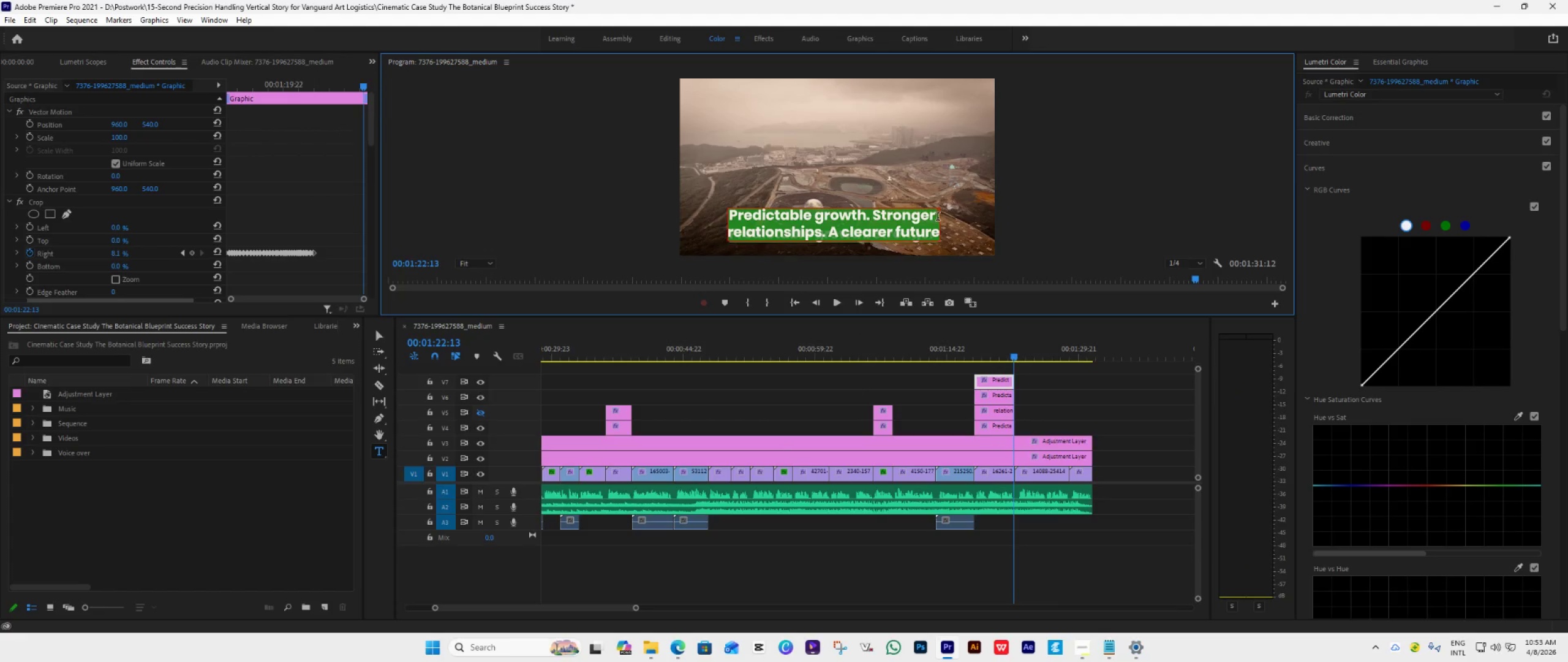 
left_click_drag(start_coordinate=[939, 217], to_coordinate=[703, 216])
 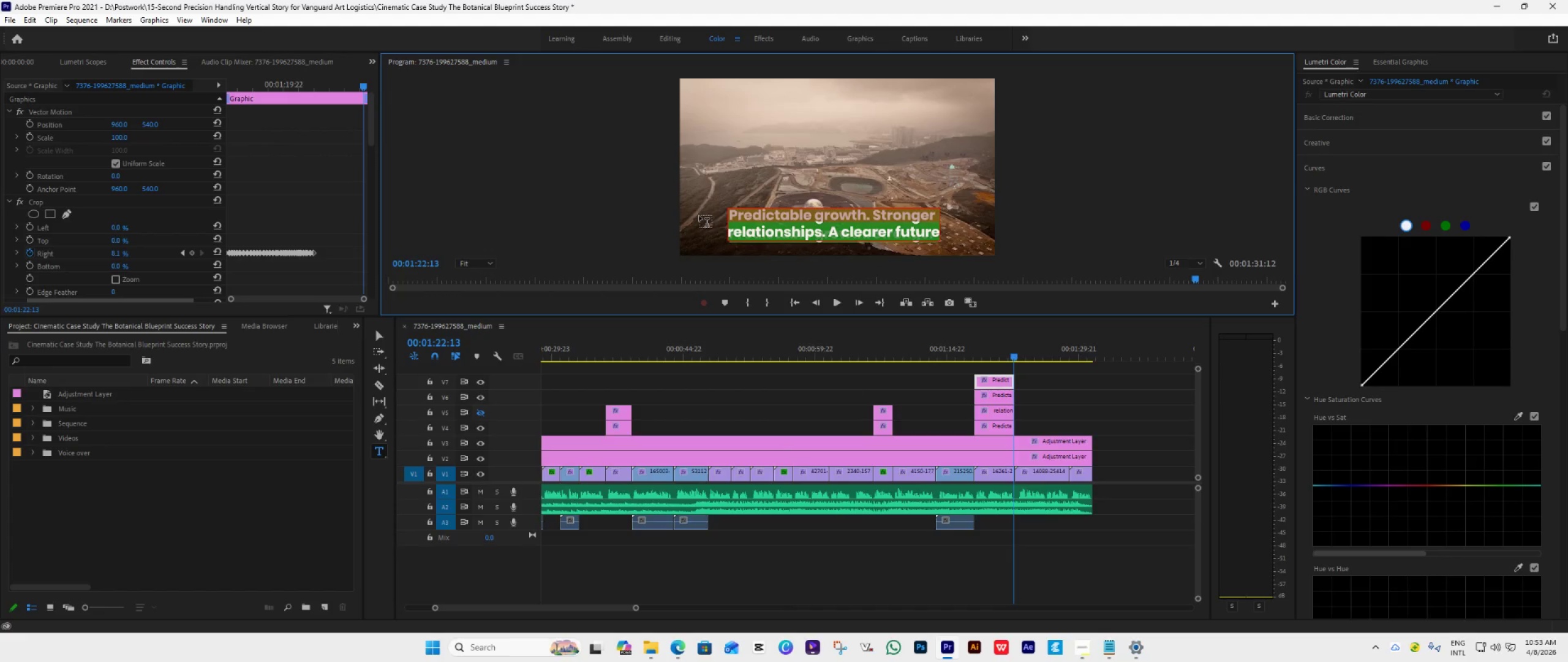 
key(Backspace)
 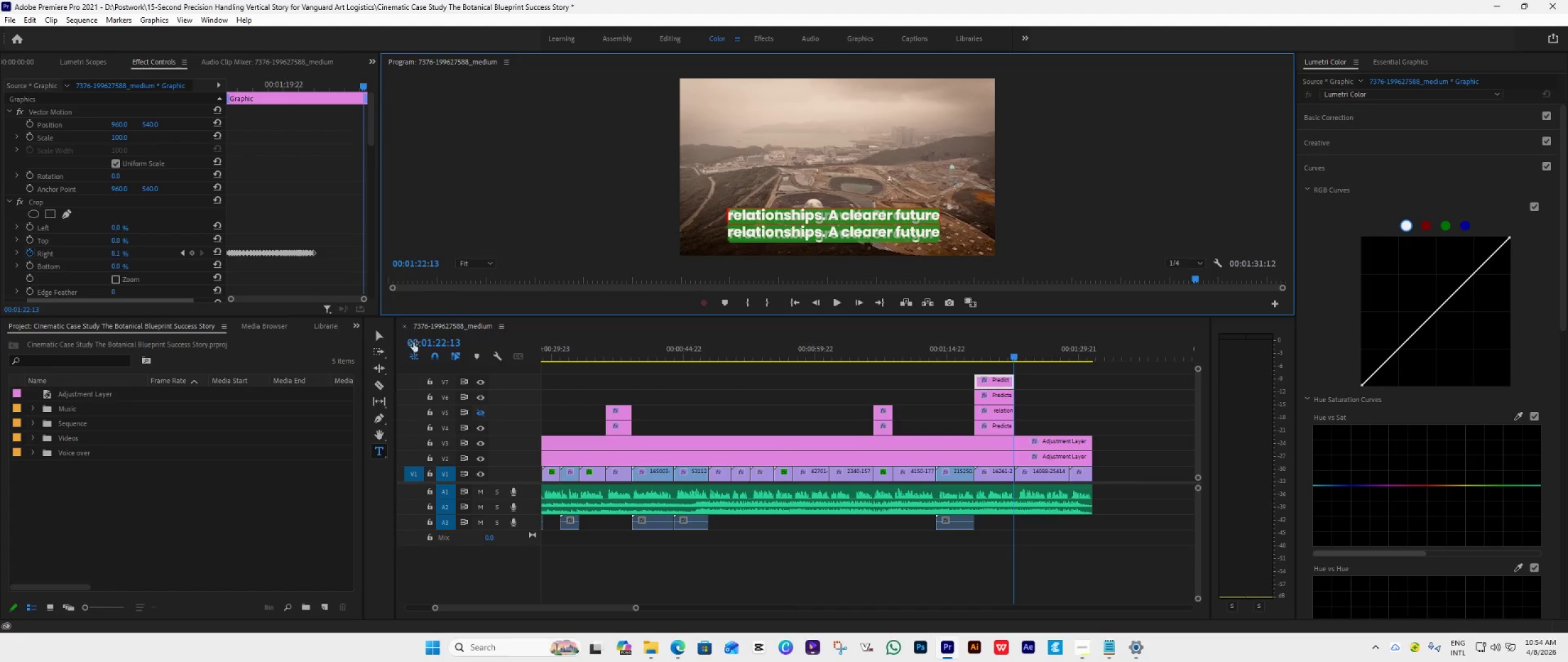 
left_click([383, 338])
 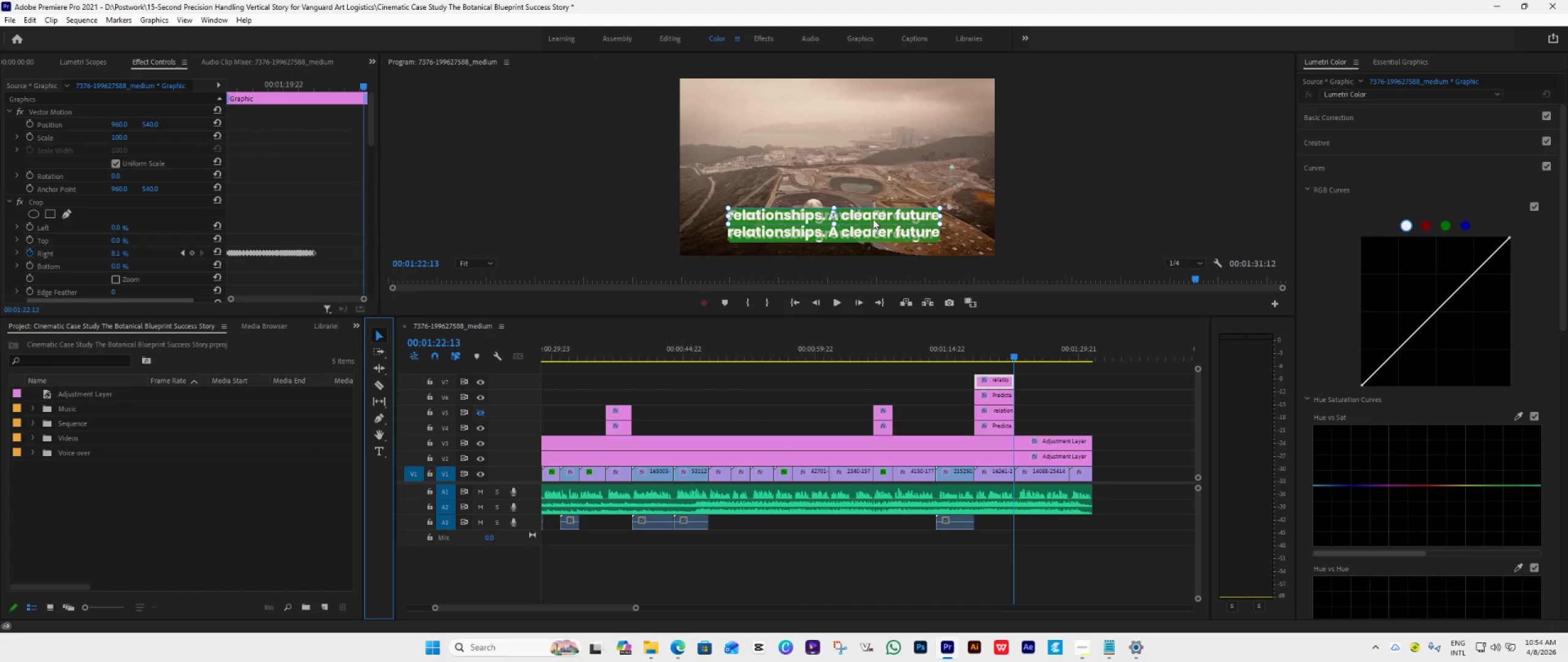 
left_click_drag(start_coordinate=[872, 214], to_coordinate=[870, 185])
 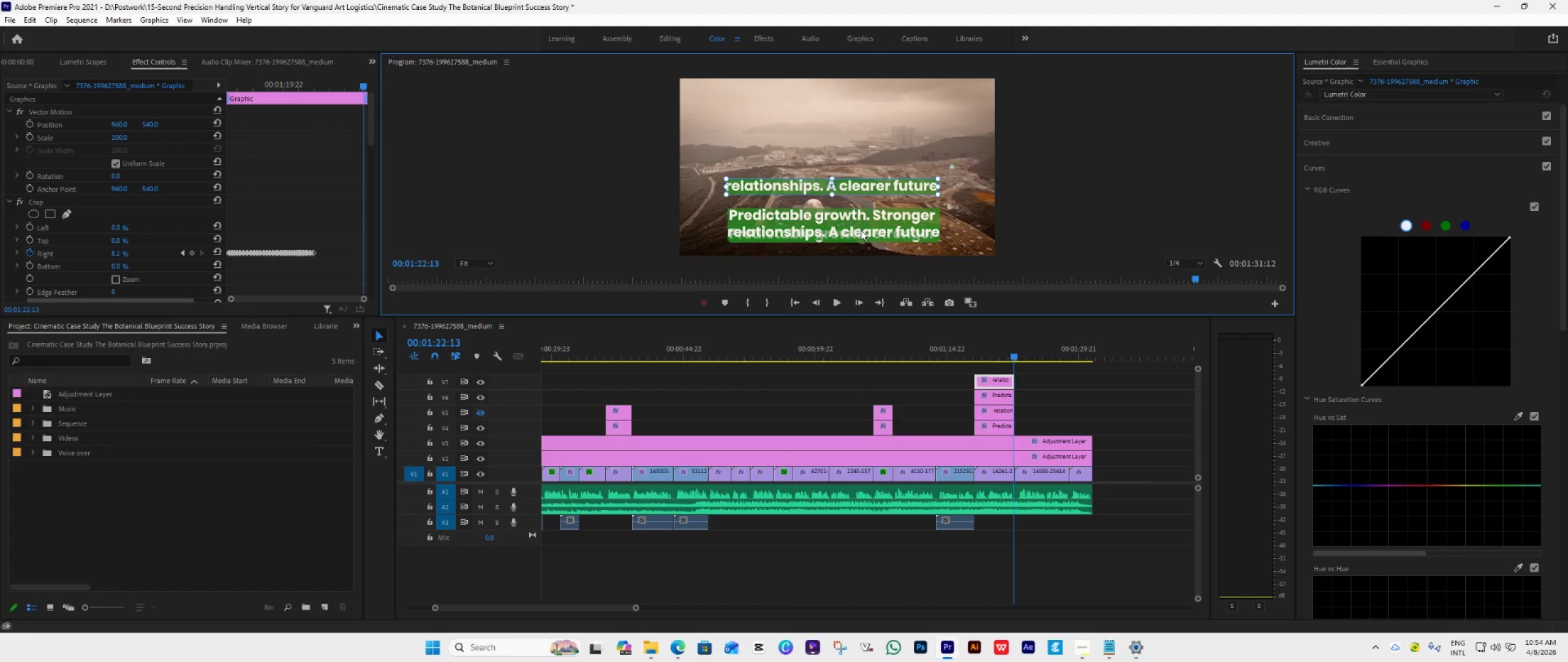 
double_click([867, 227])
 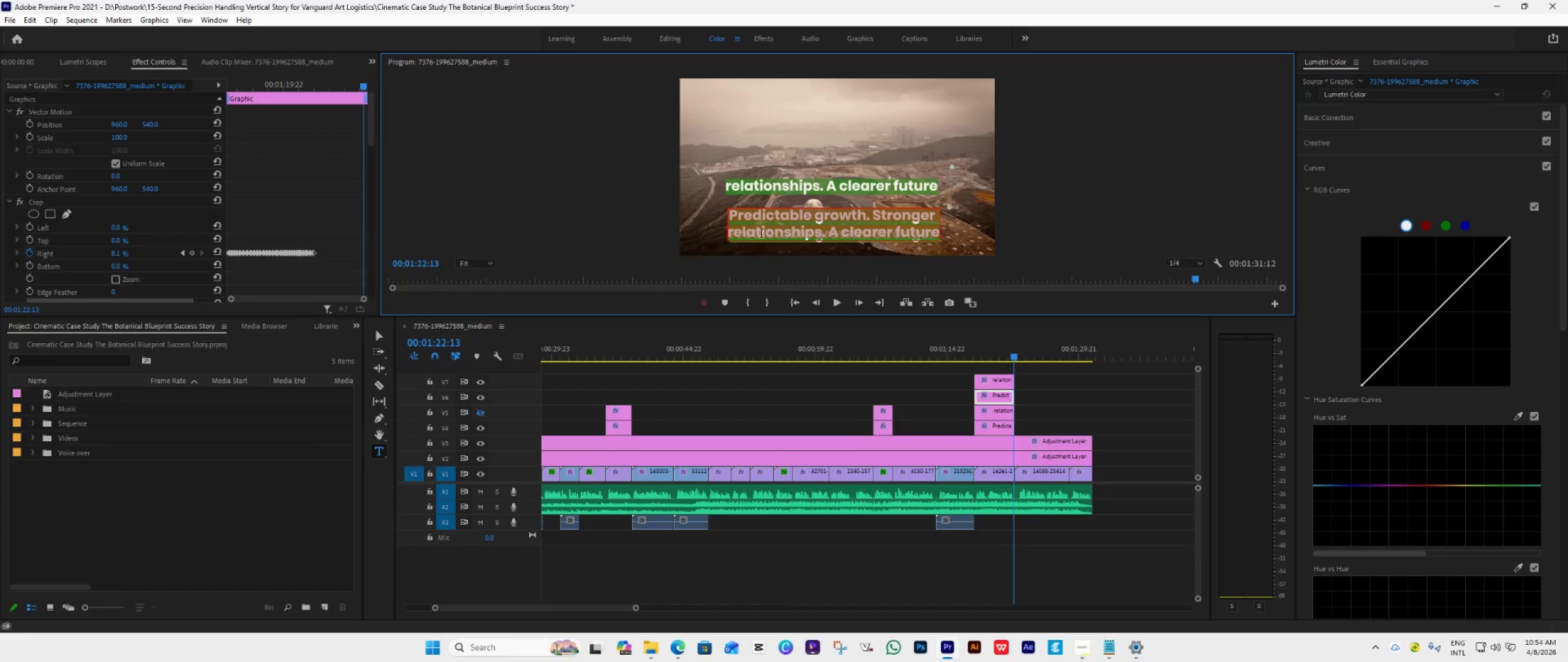 
left_click_drag(start_coordinate=[732, 233], to_coordinate=[944, 238])
 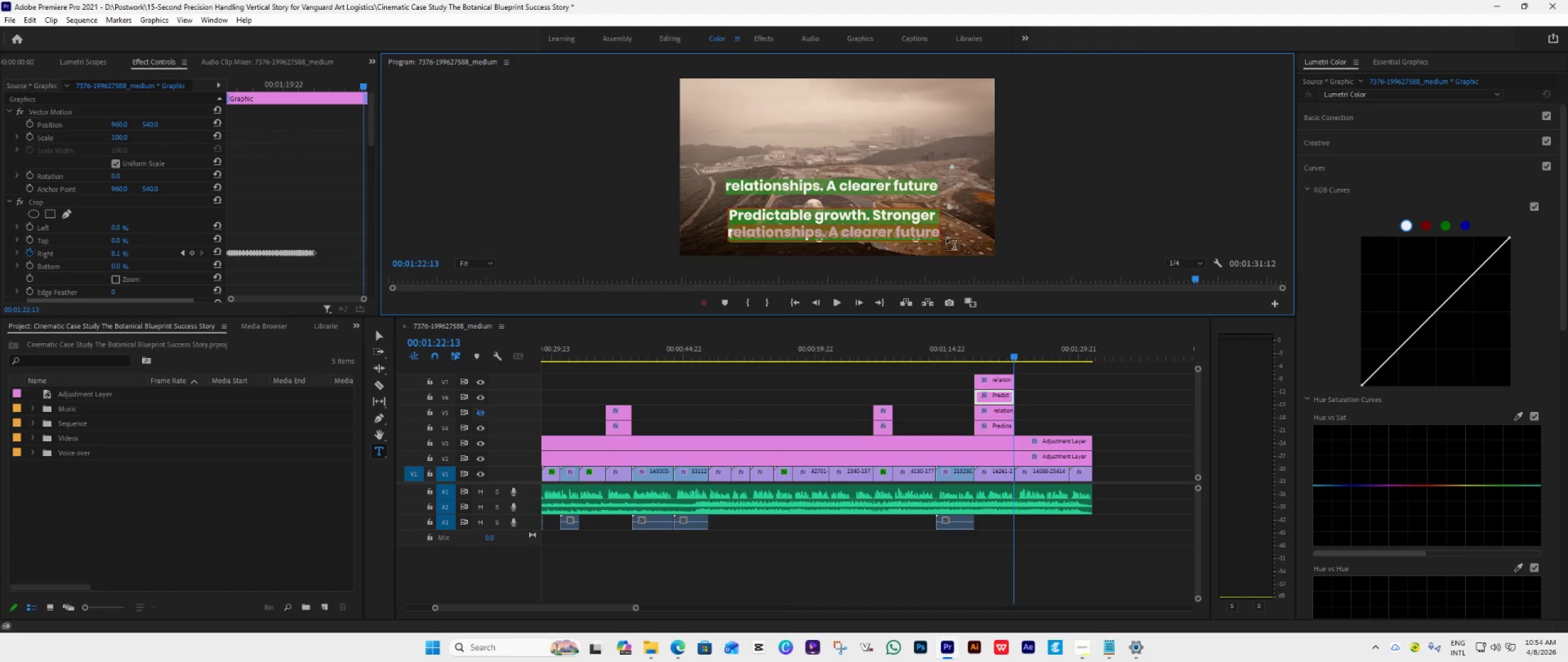 
key(Backspace)
 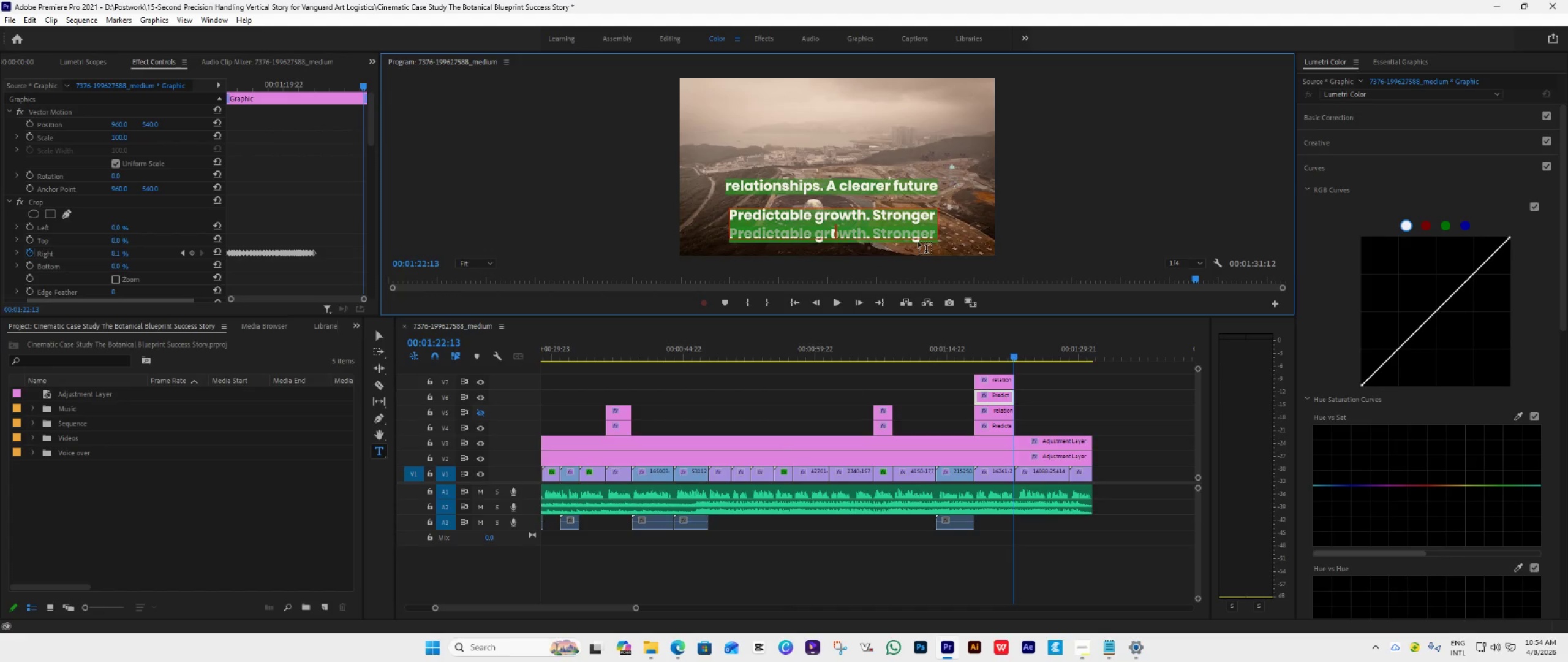 
key(Backspace)
 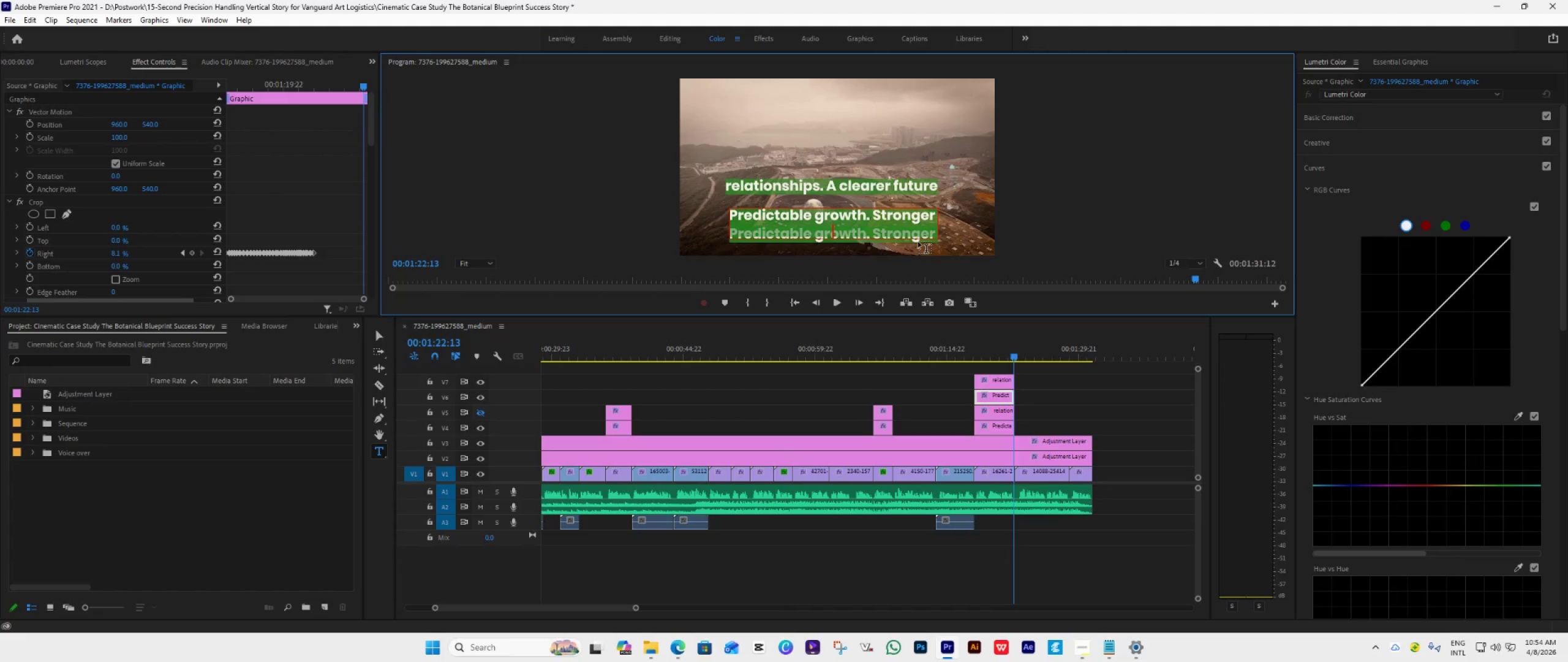 
key(Backspace)
 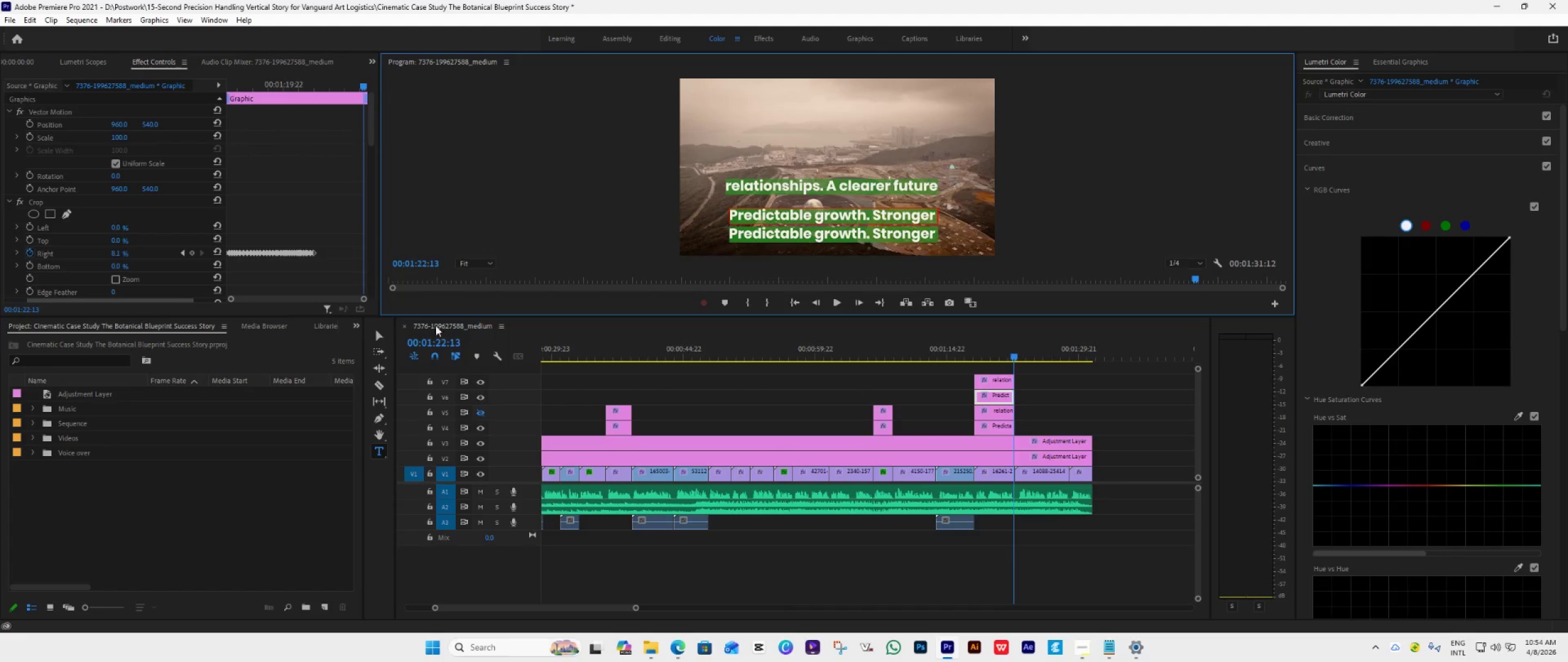 
left_click([376, 335])
 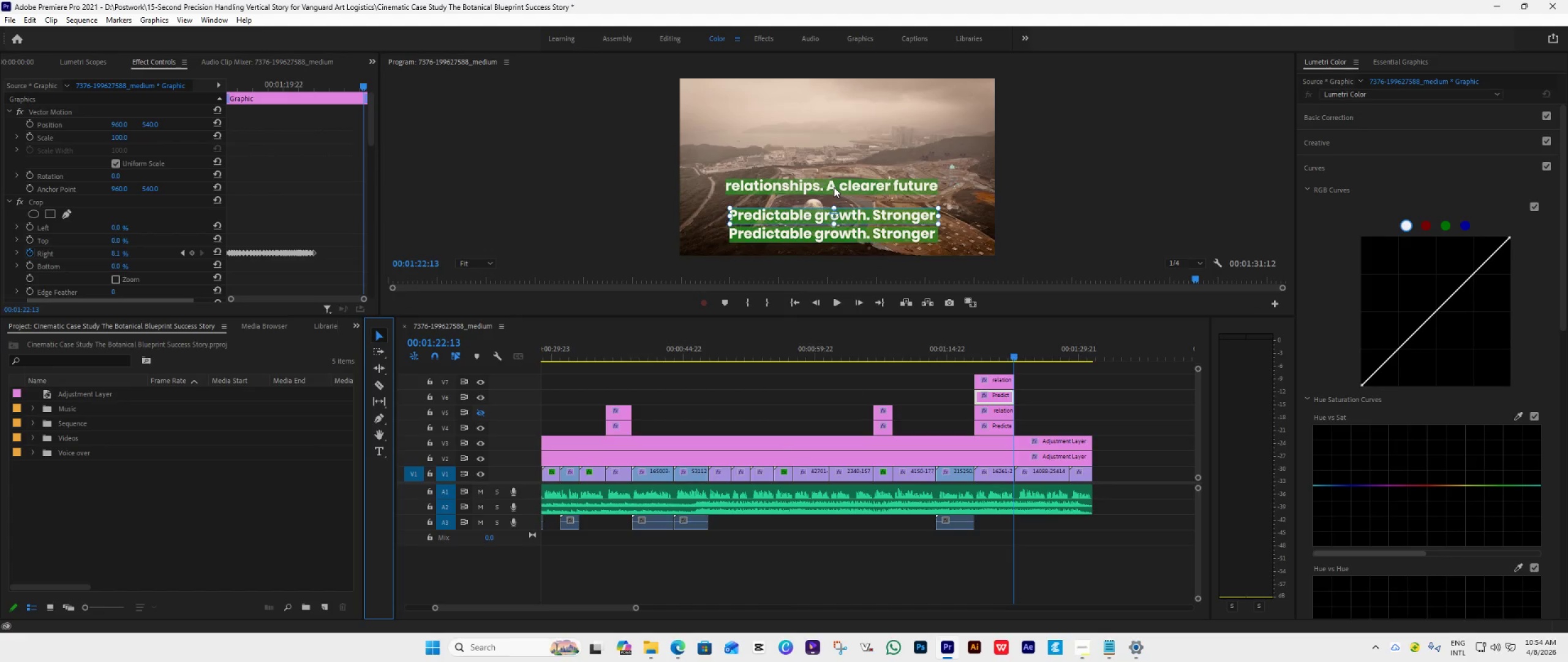 
left_click([837, 187])
 